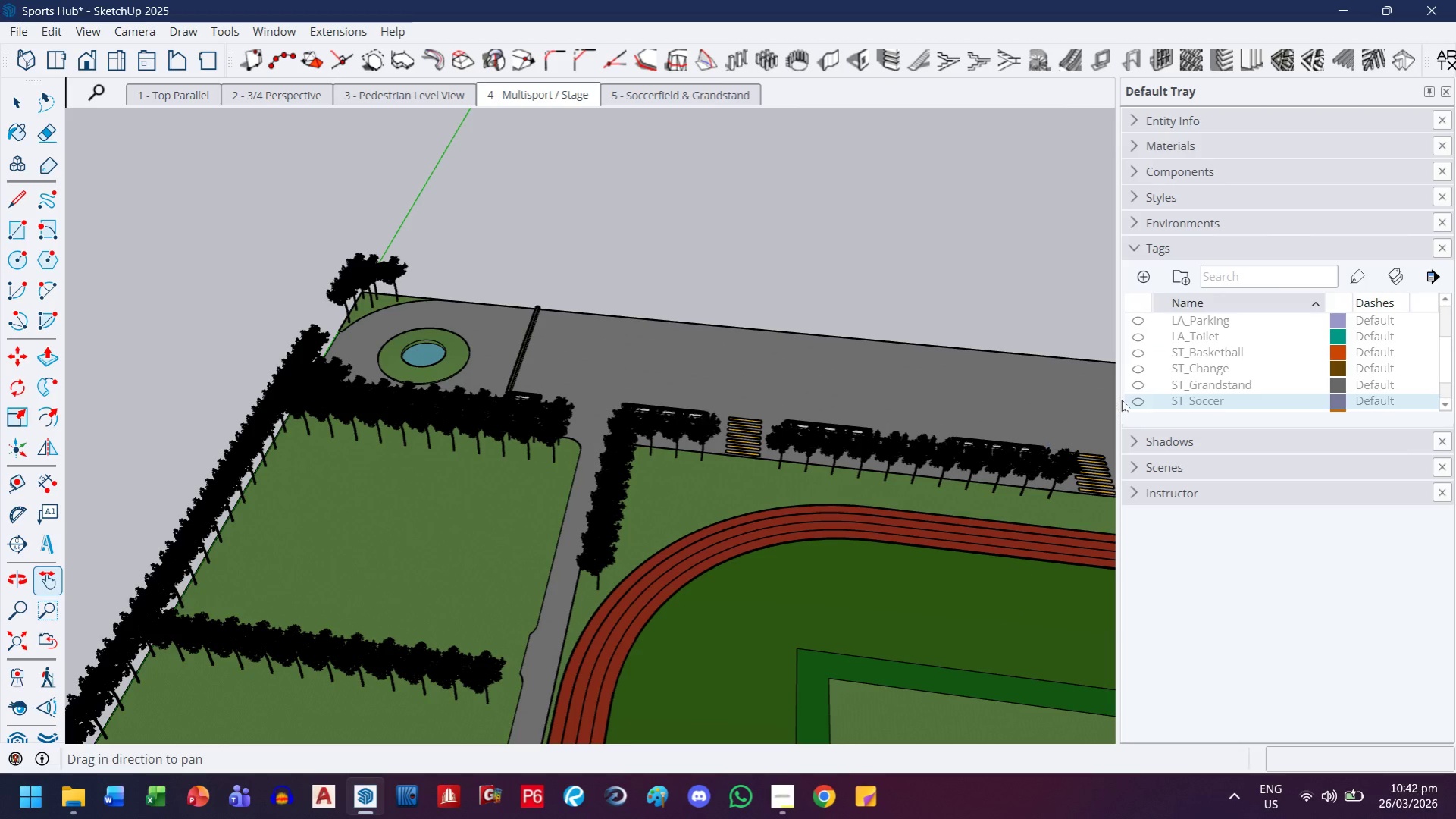 
key(ArrowUp)
 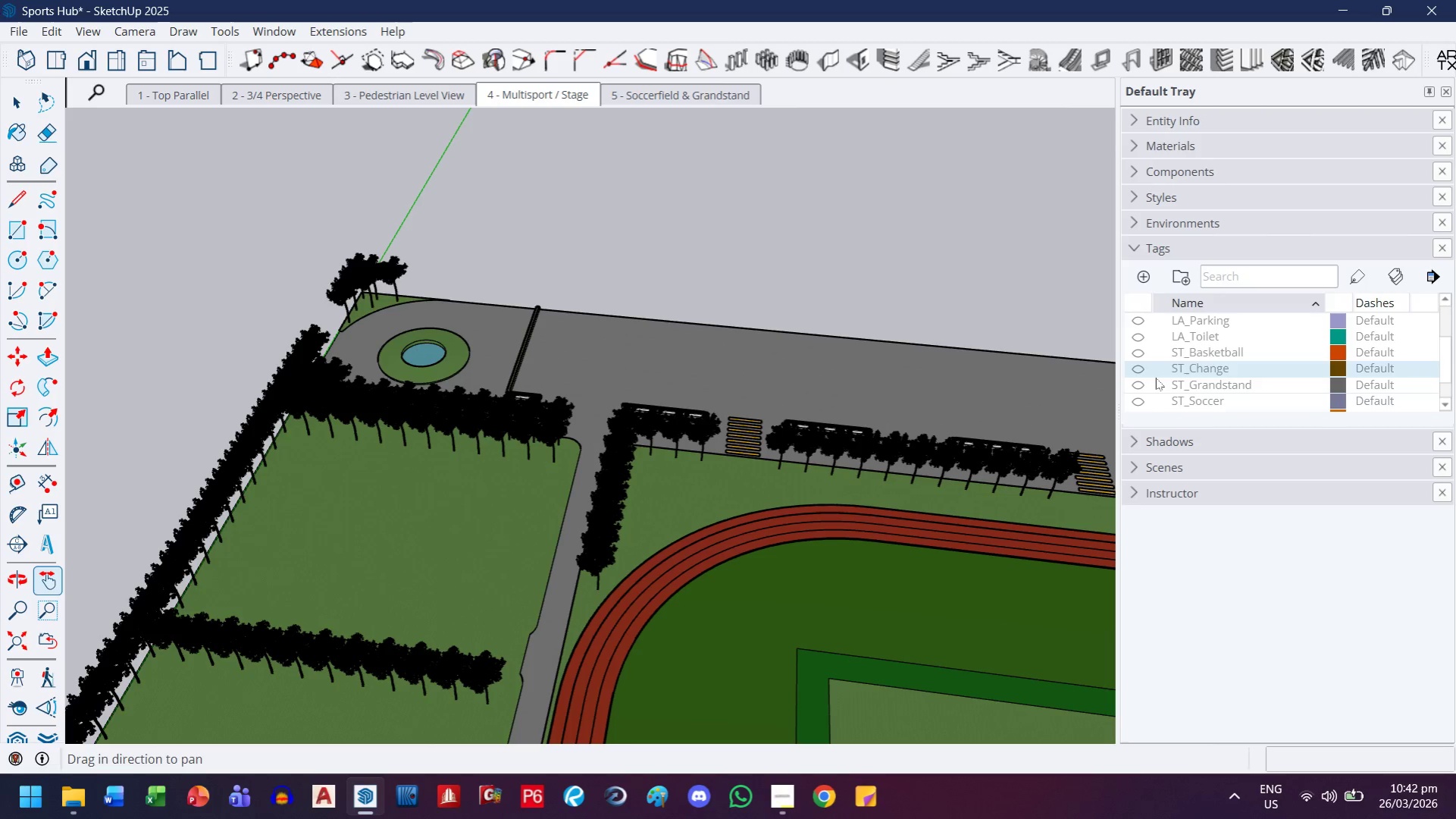 
key(ArrowUp)
 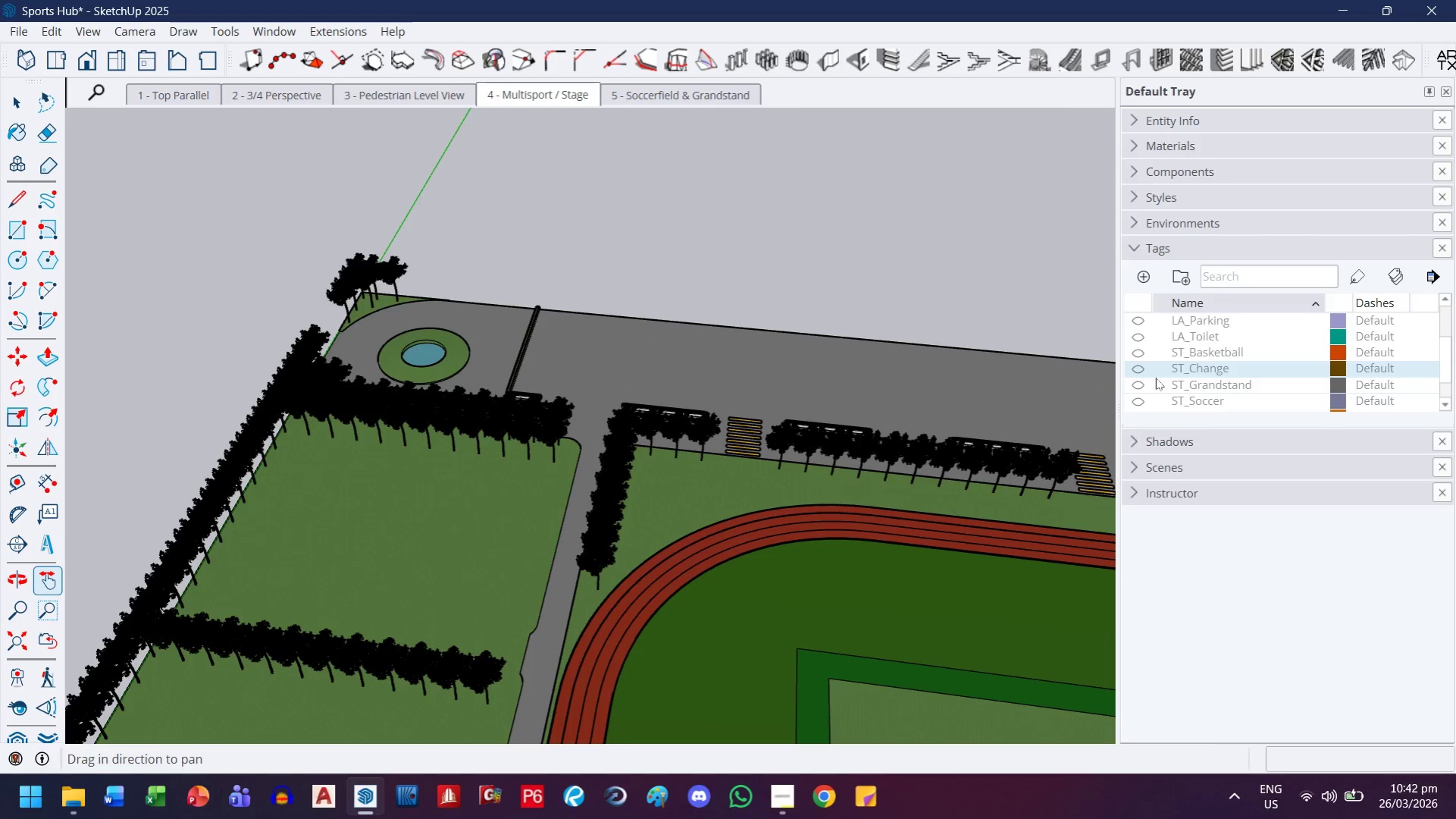 
key(ArrowUp)
 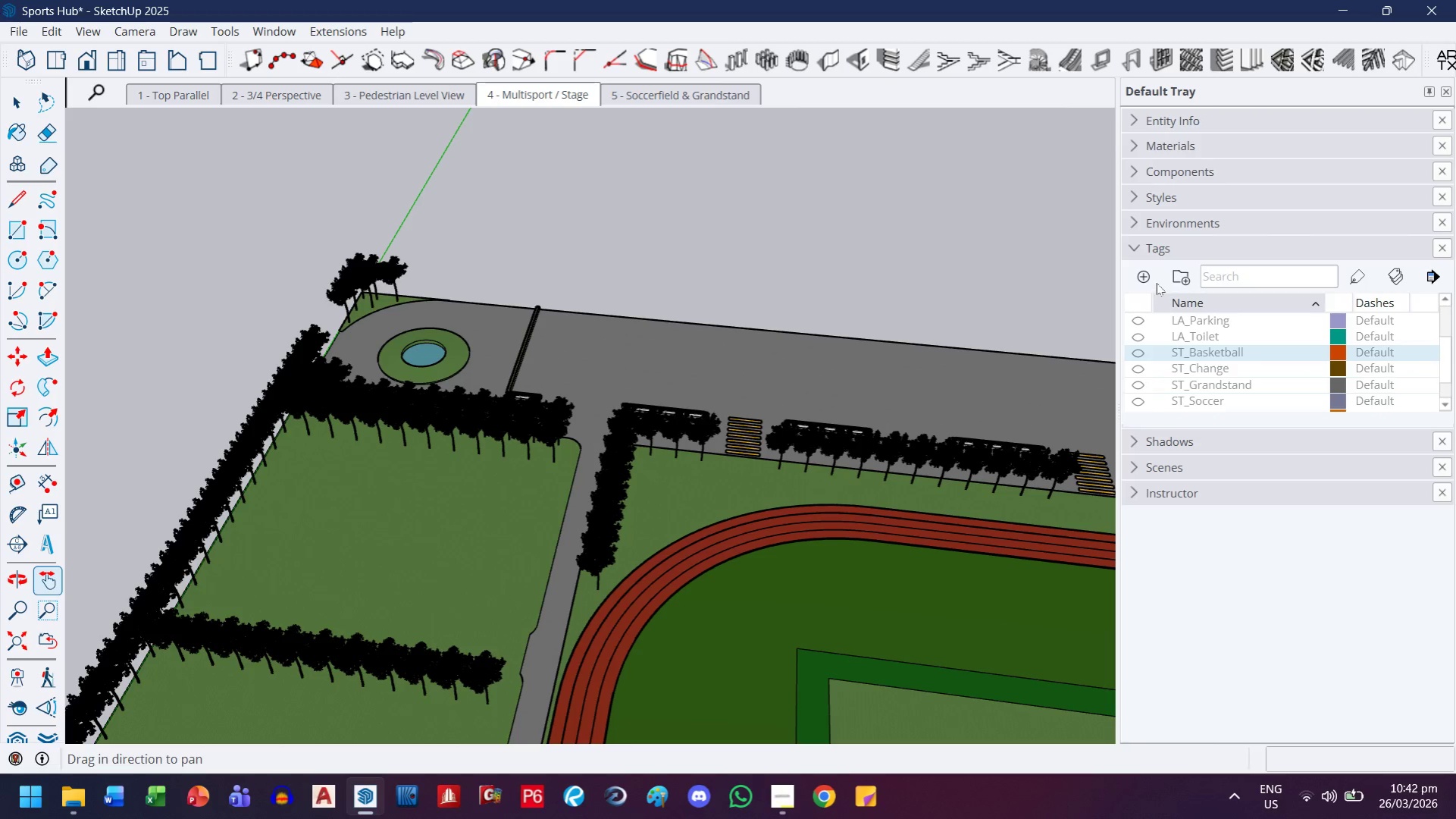 
left_click([1145, 272])
 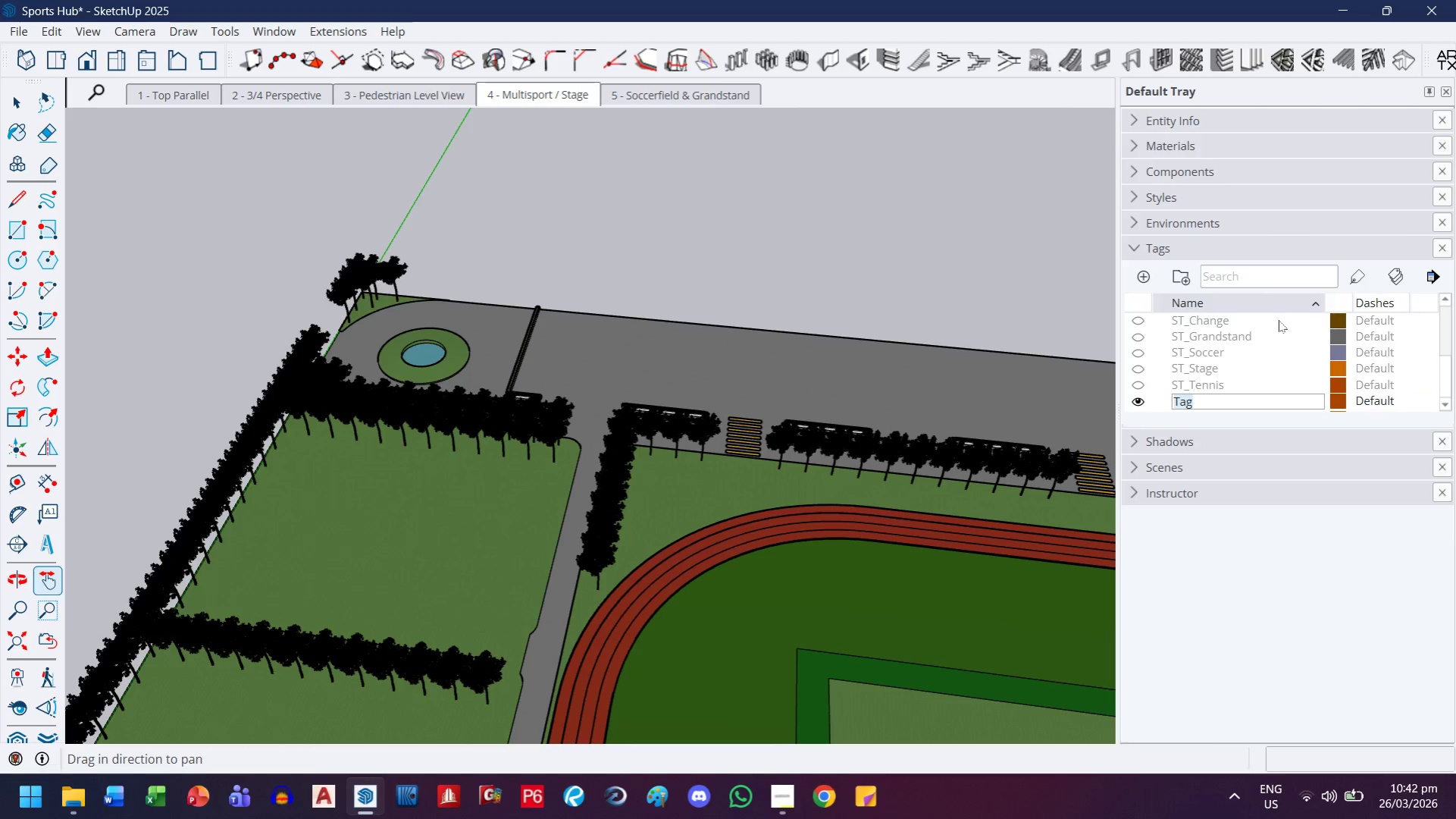 
type(LA_B)
key(Backspace)
type(Vegetation)
 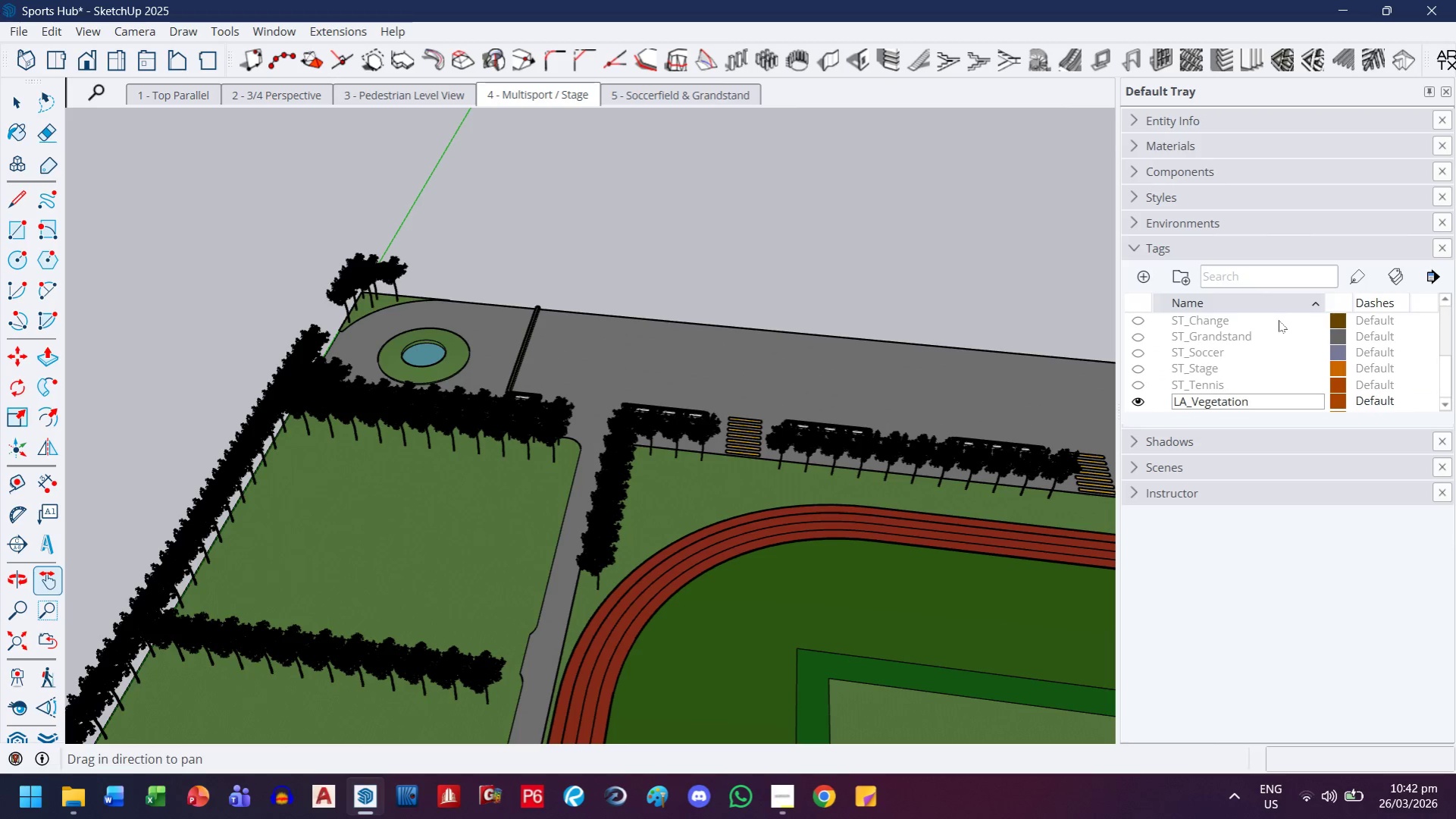 
key(Enter)
 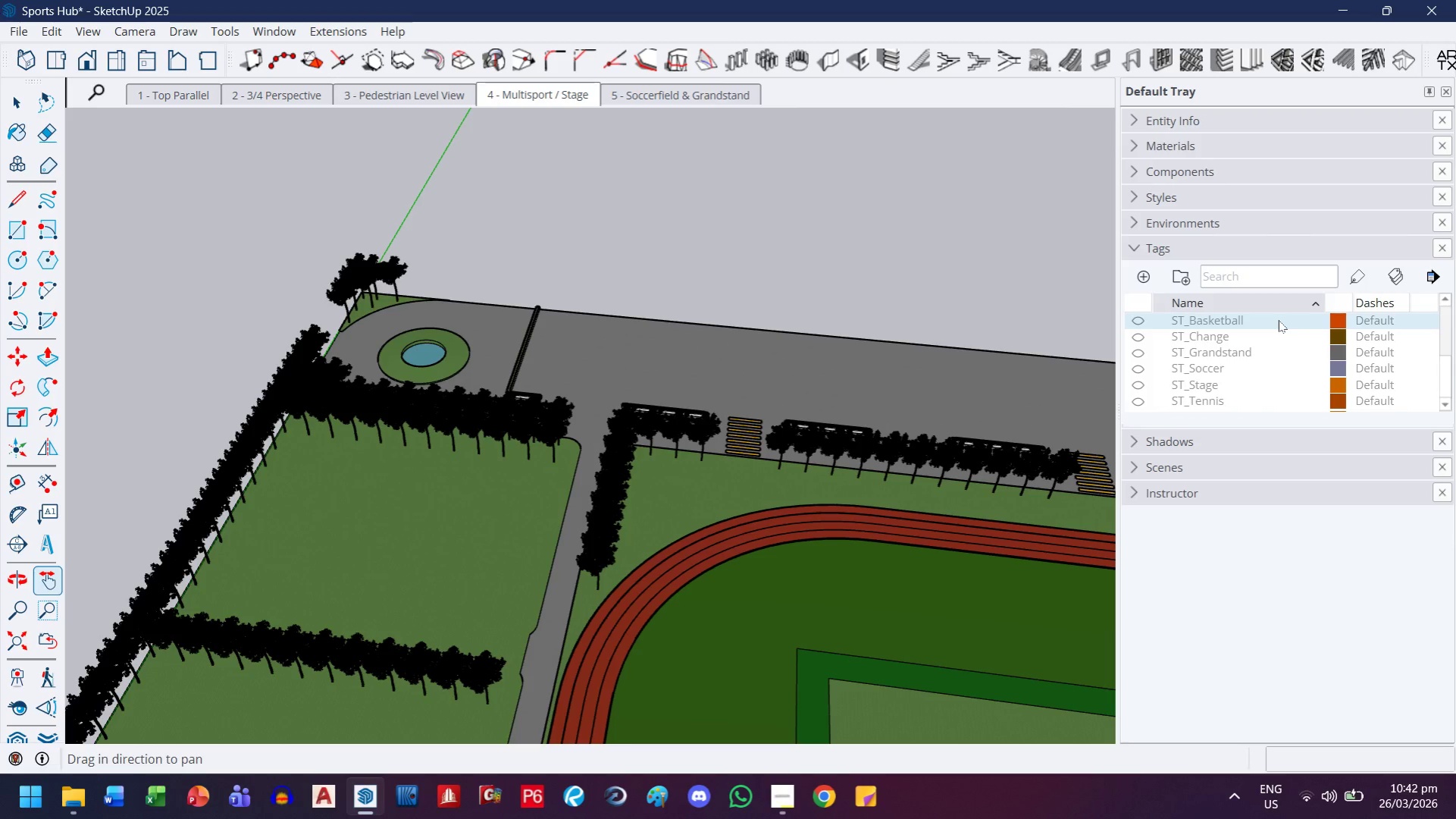 
scroll: coordinate [1277, 322], scroll_direction: up, amount: 7.0
 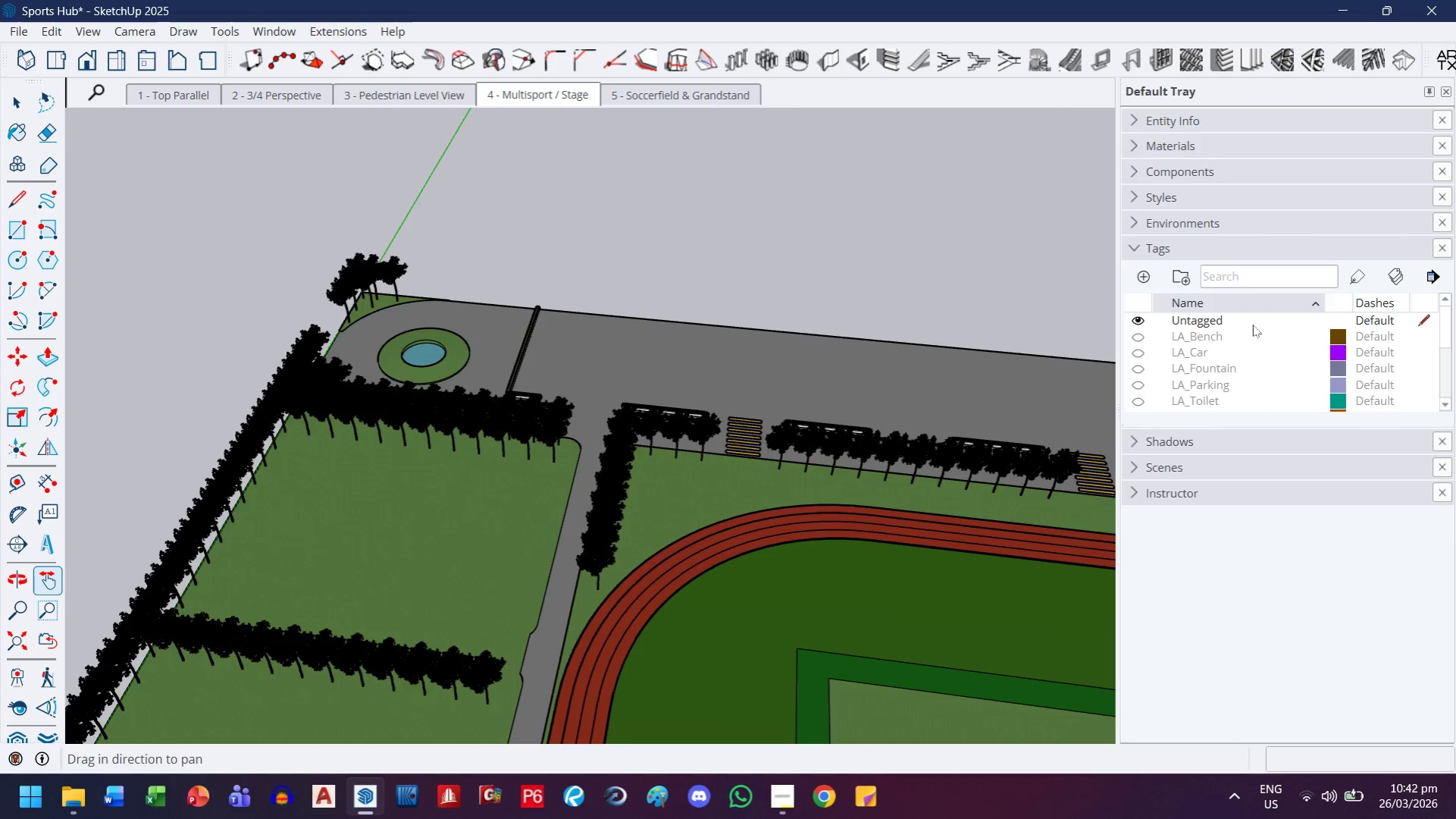 
wait(12.08)
 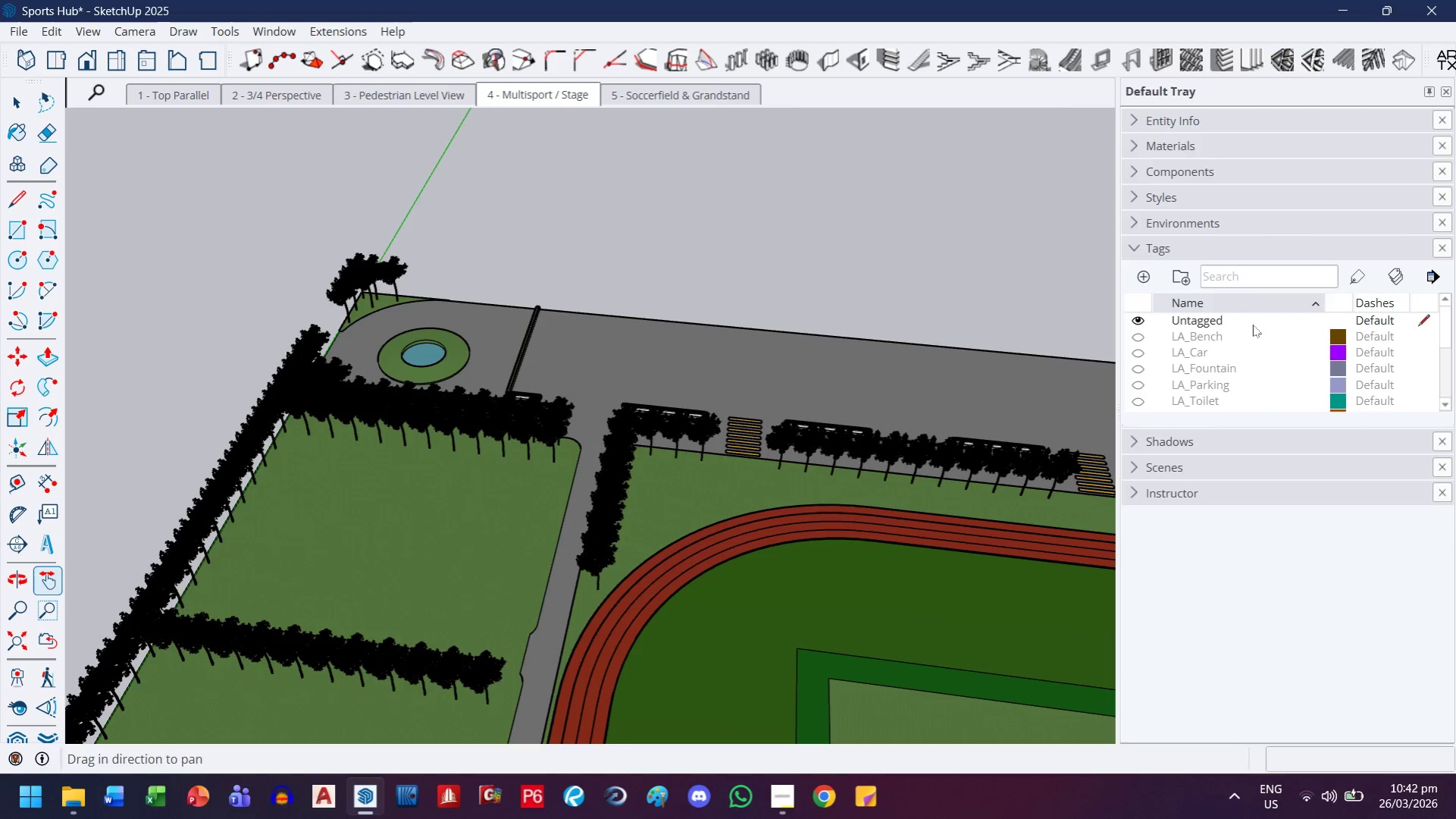 
left_click([20, 103])
 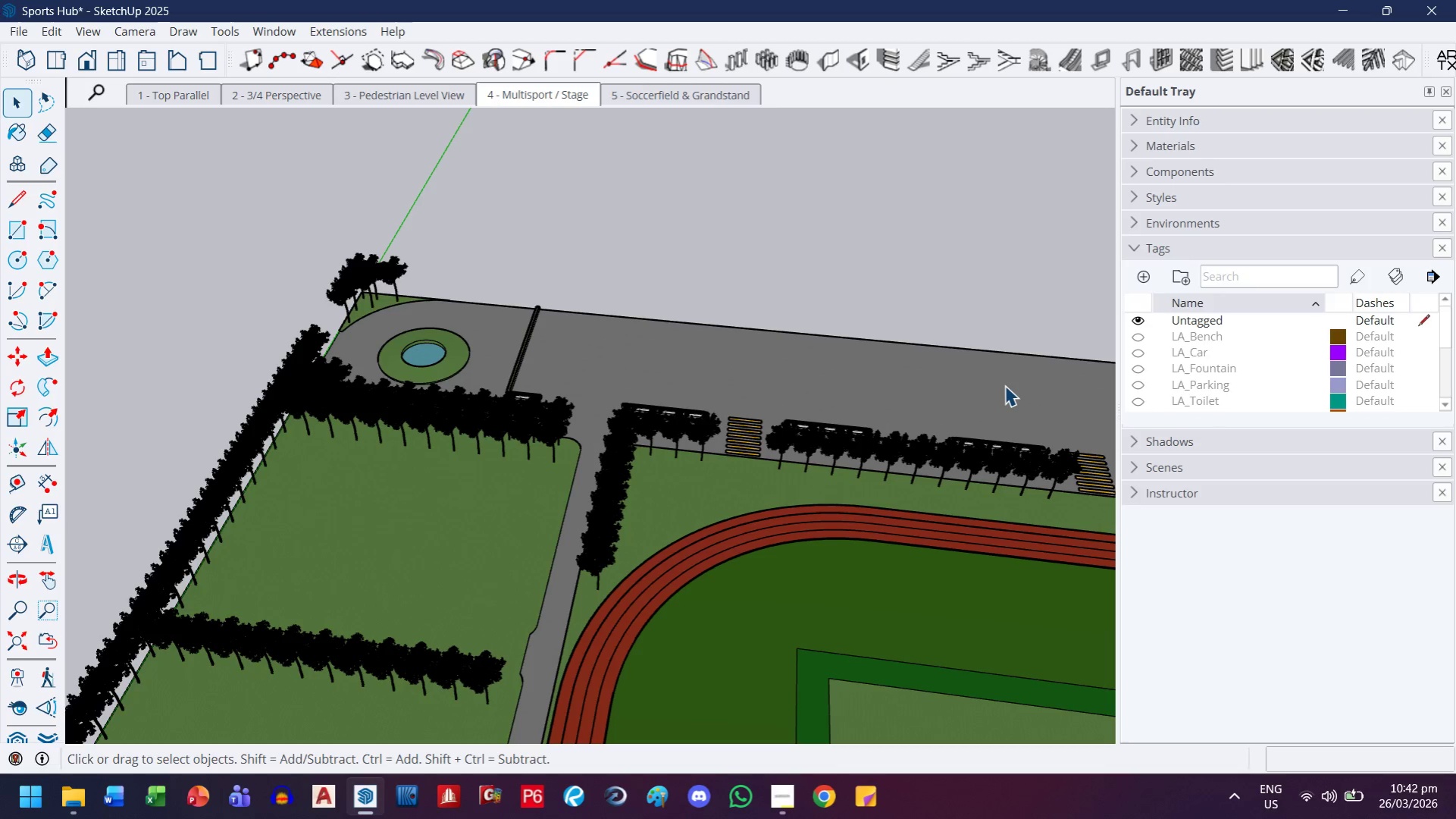 
key(H)
 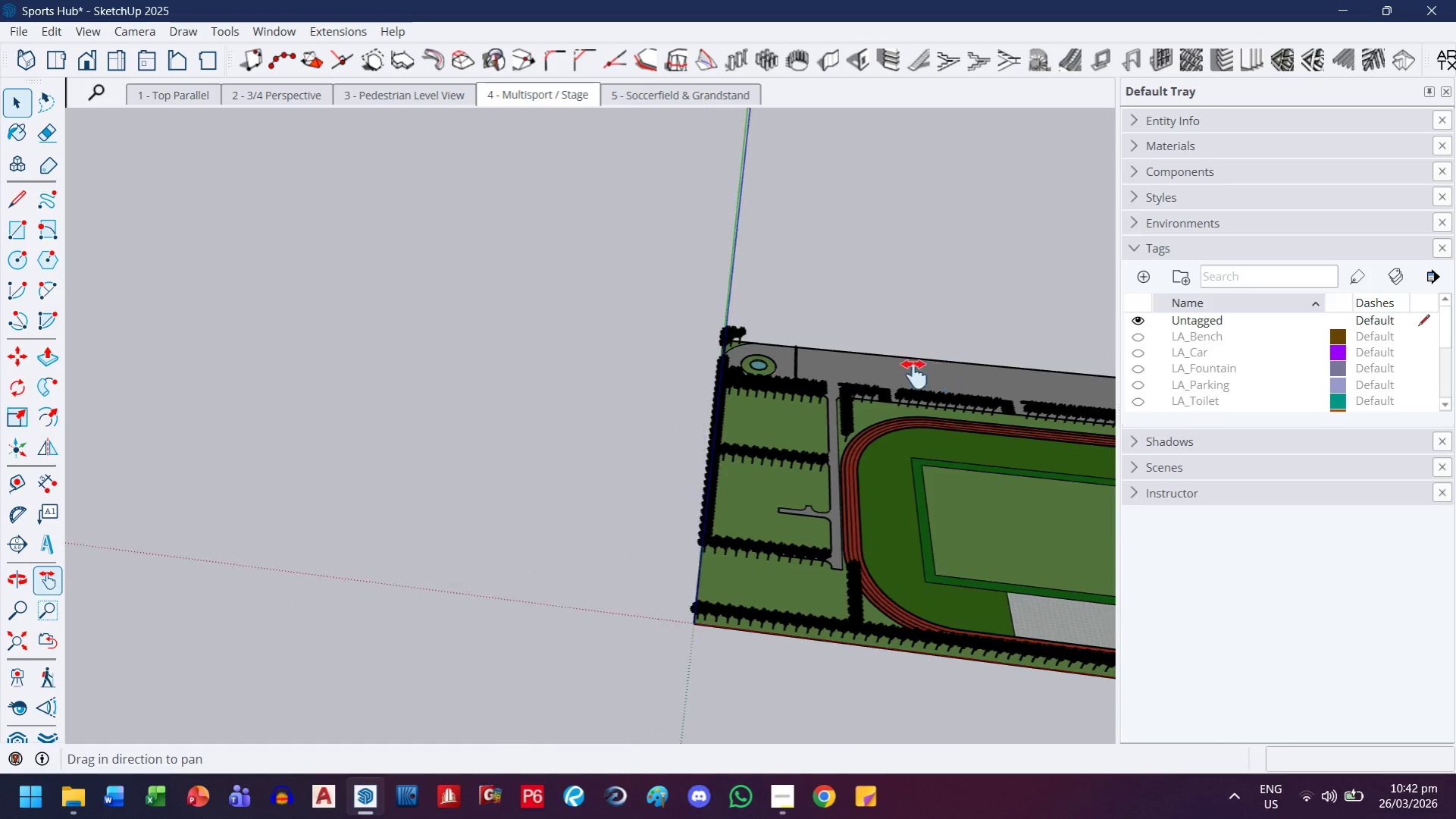 
left_click_drag(start_coordinate=[944, 378], to_coordinate=[546, 318])
 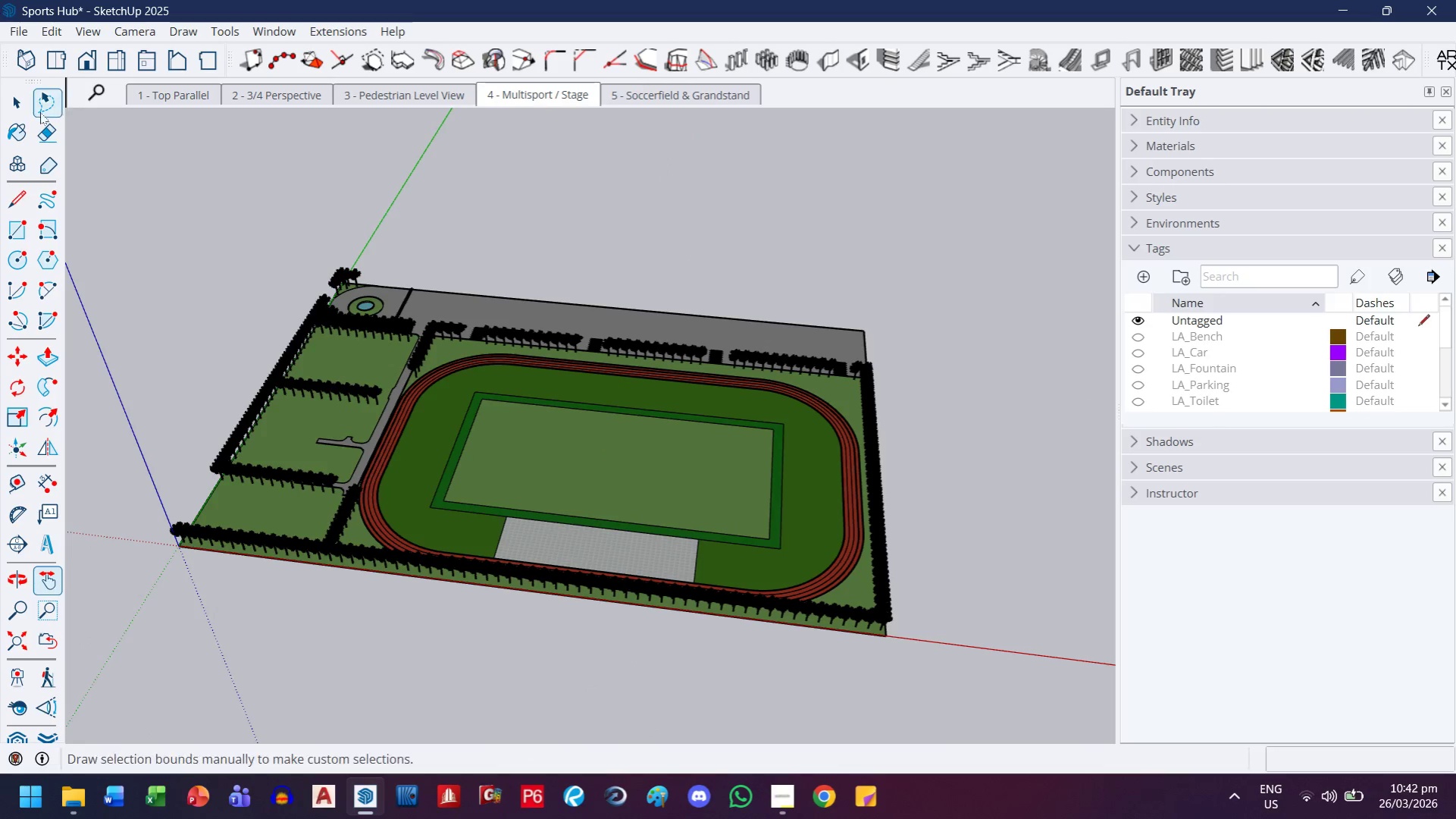 
scroll: coordinate [938, 364], scroll_direction: down, amount: 14.0
 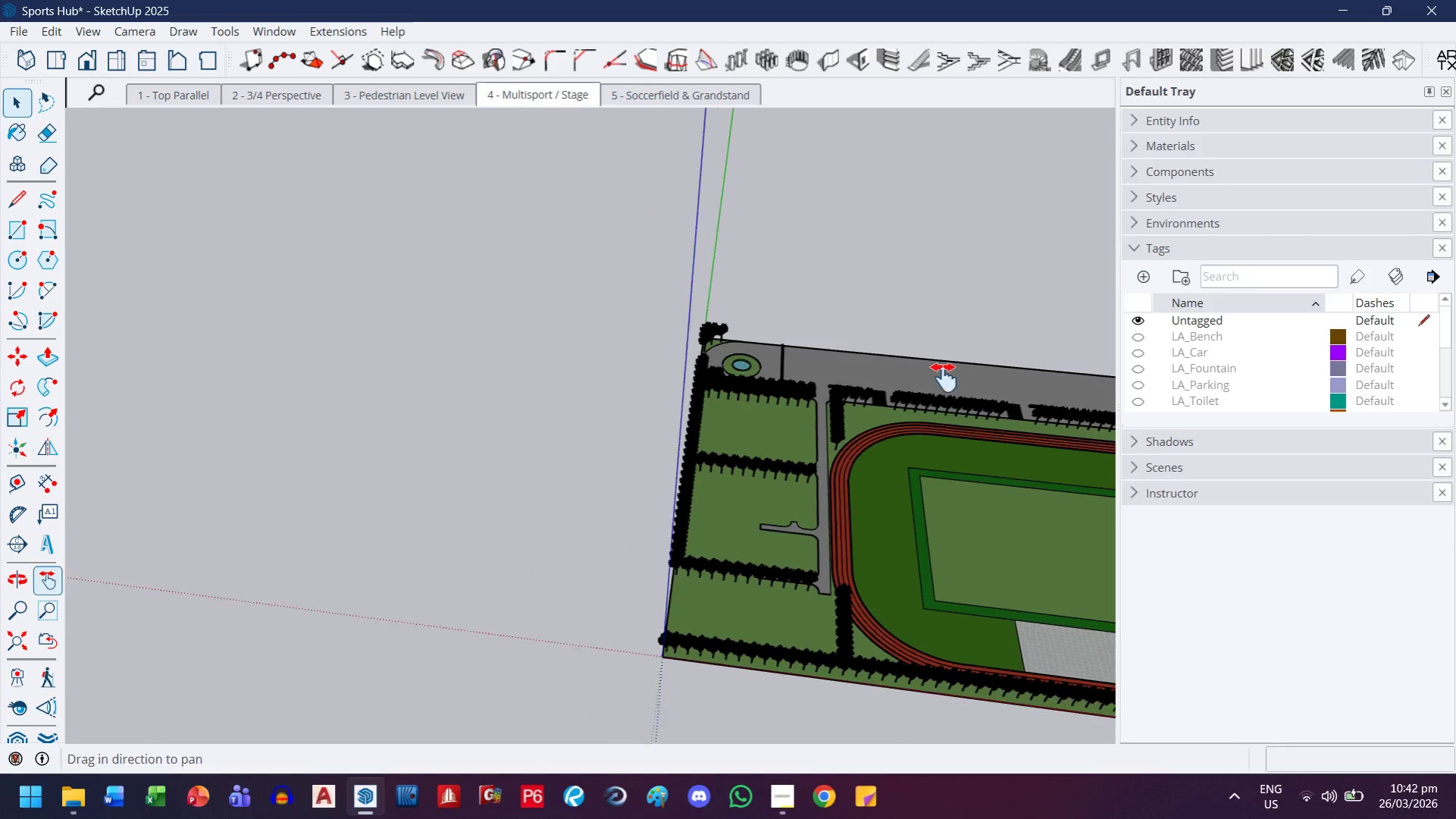 
left_click_drag(start_coordinate=[23, 107], to_coordinate=[30, 108])
 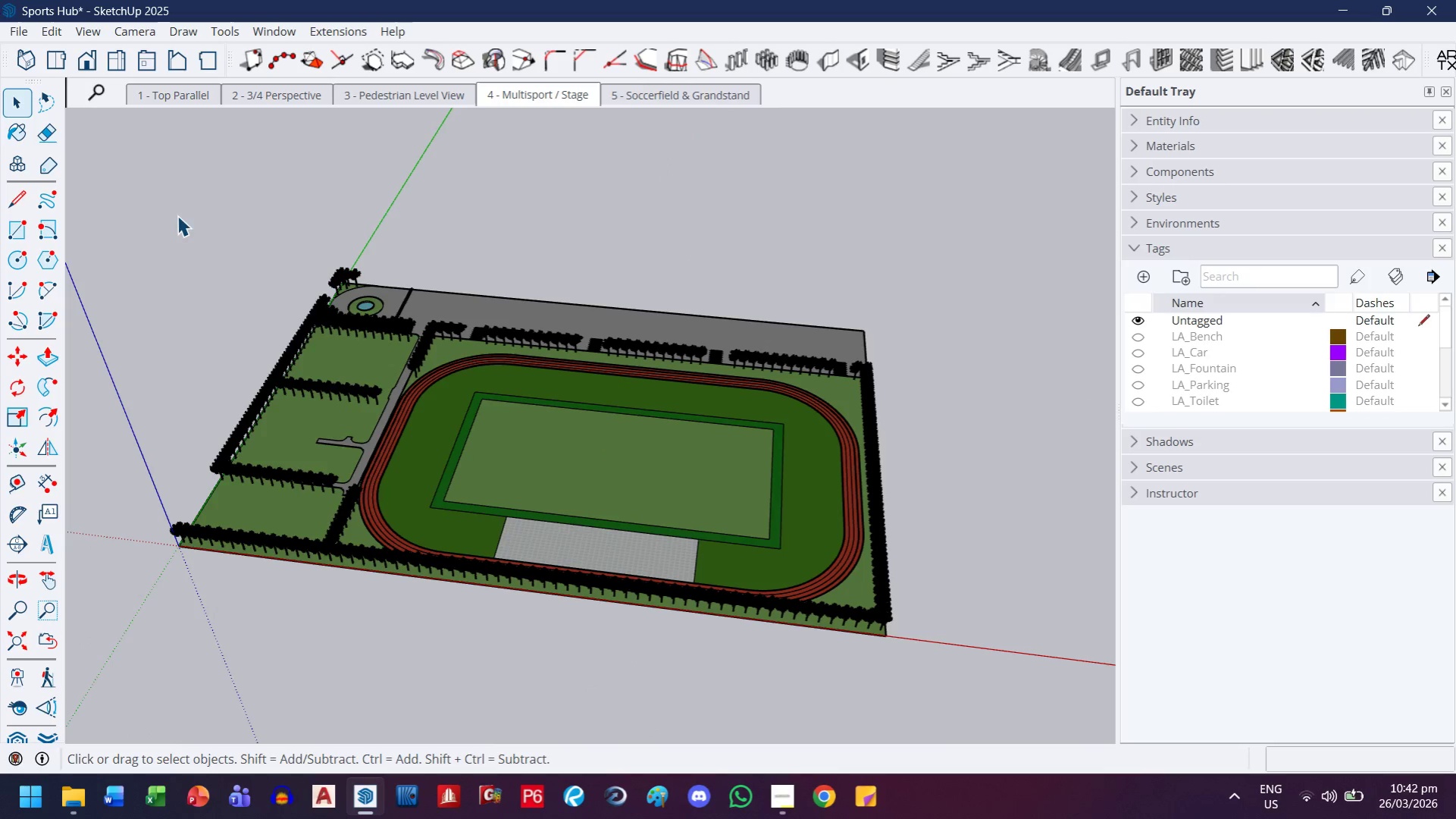 
left_click_drag(start_coordinate=[176, 208], to_coordinate=[940, 684])
 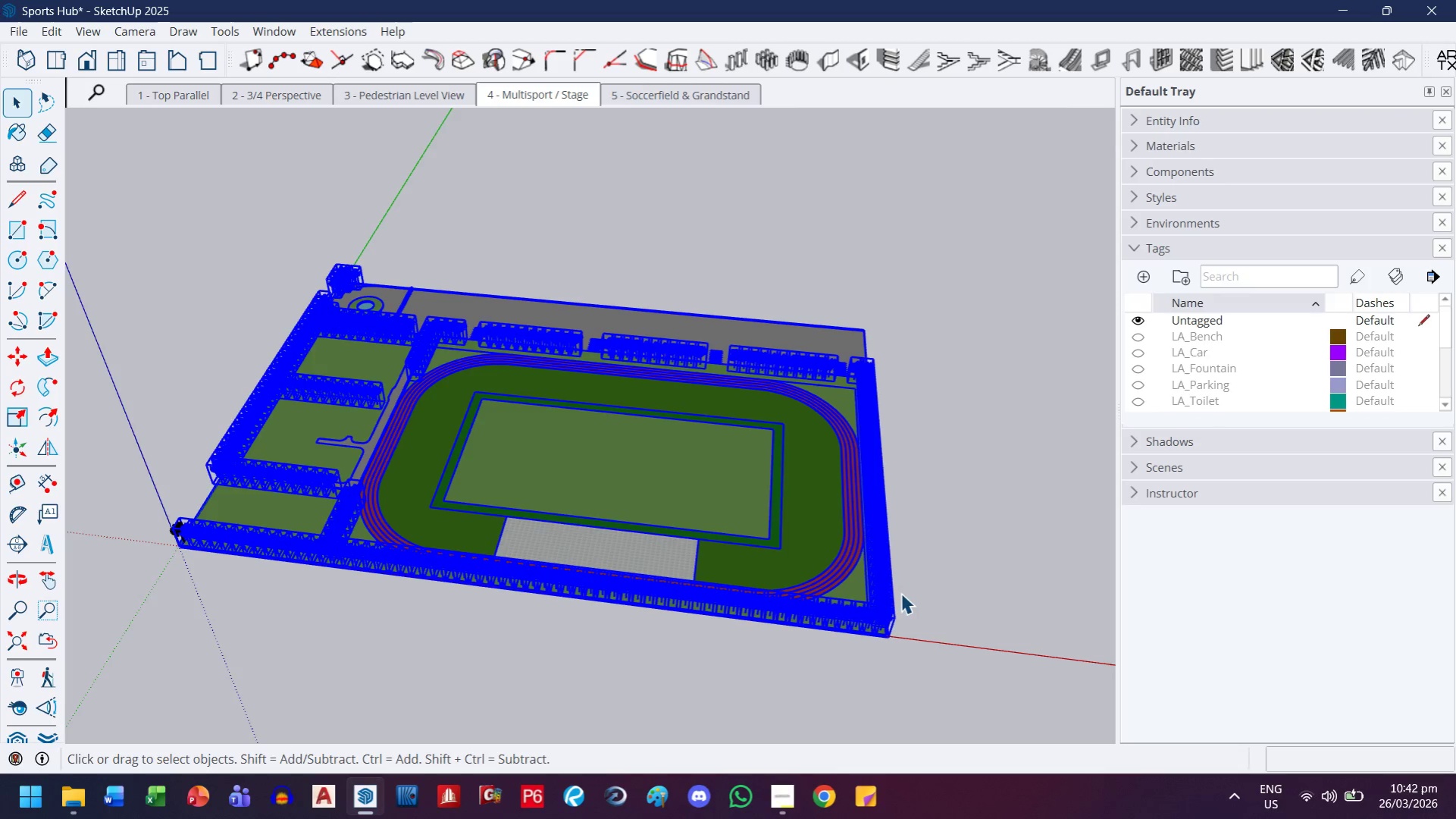 
wait(7.42)
 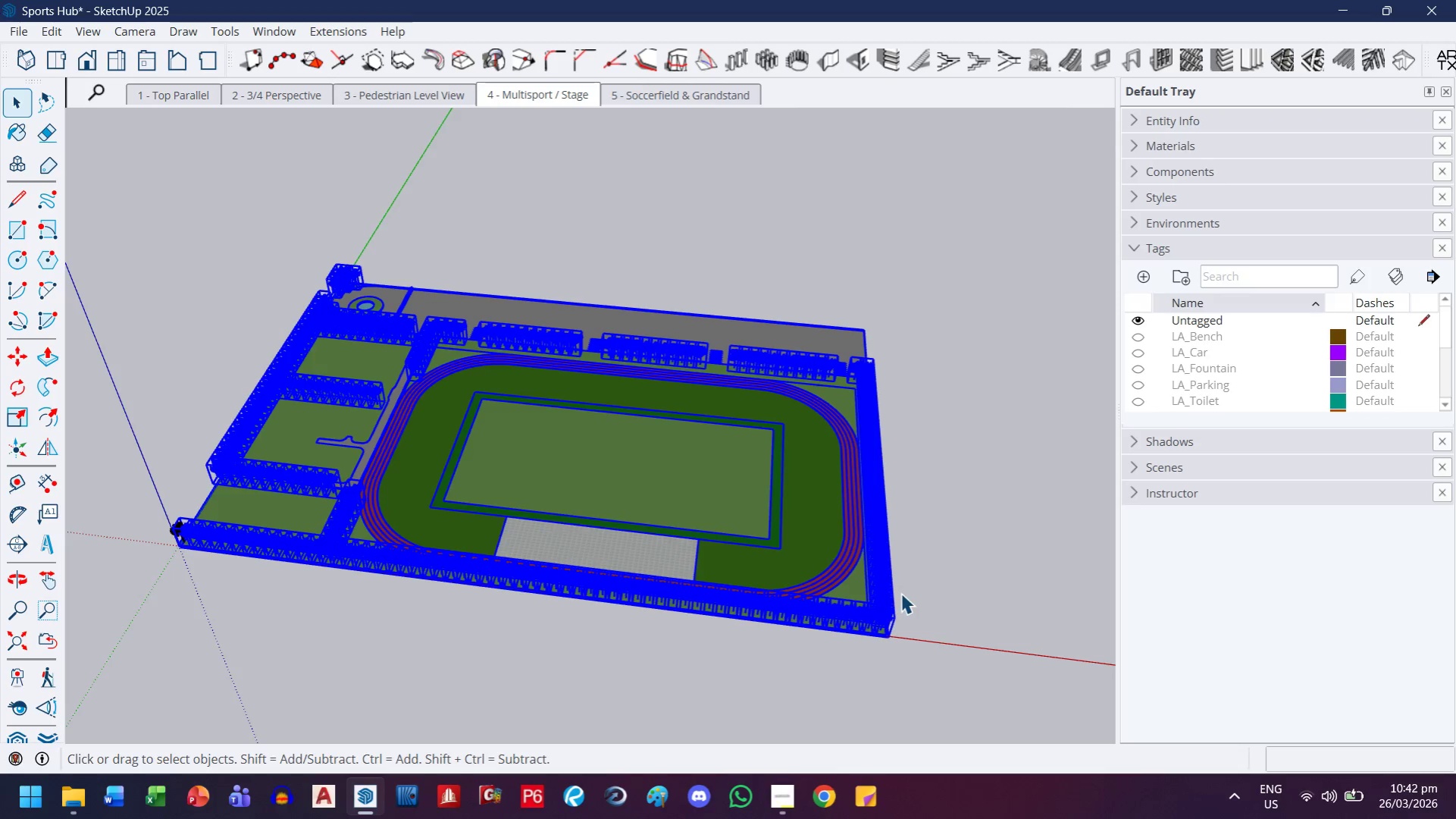 
hold_key(key=ShiftLeft, duration=0.41)
left_click([806, 540])
 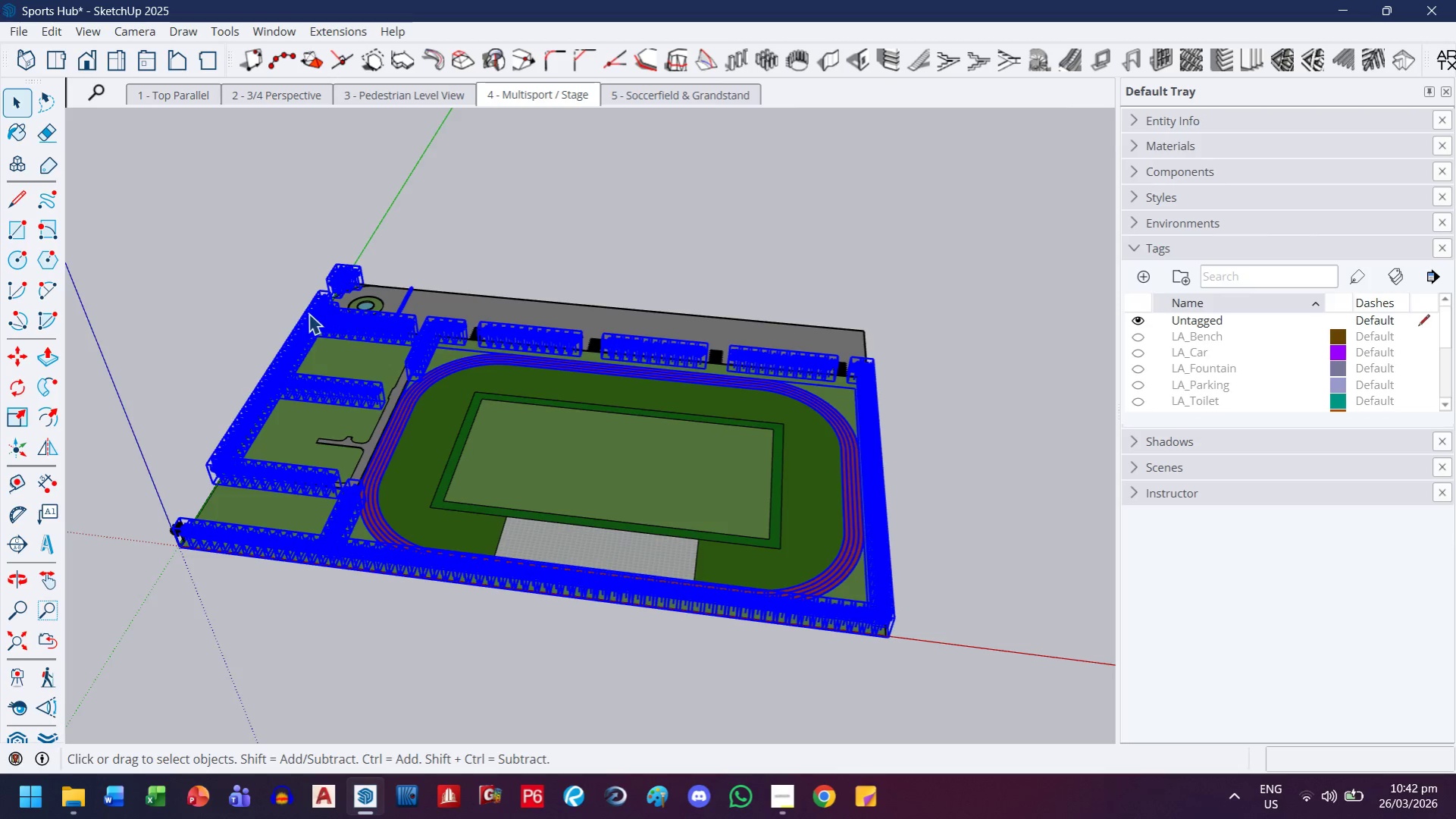 
scroll: coordinate [459, 390], scroll_direction: up, amount: 5.0
 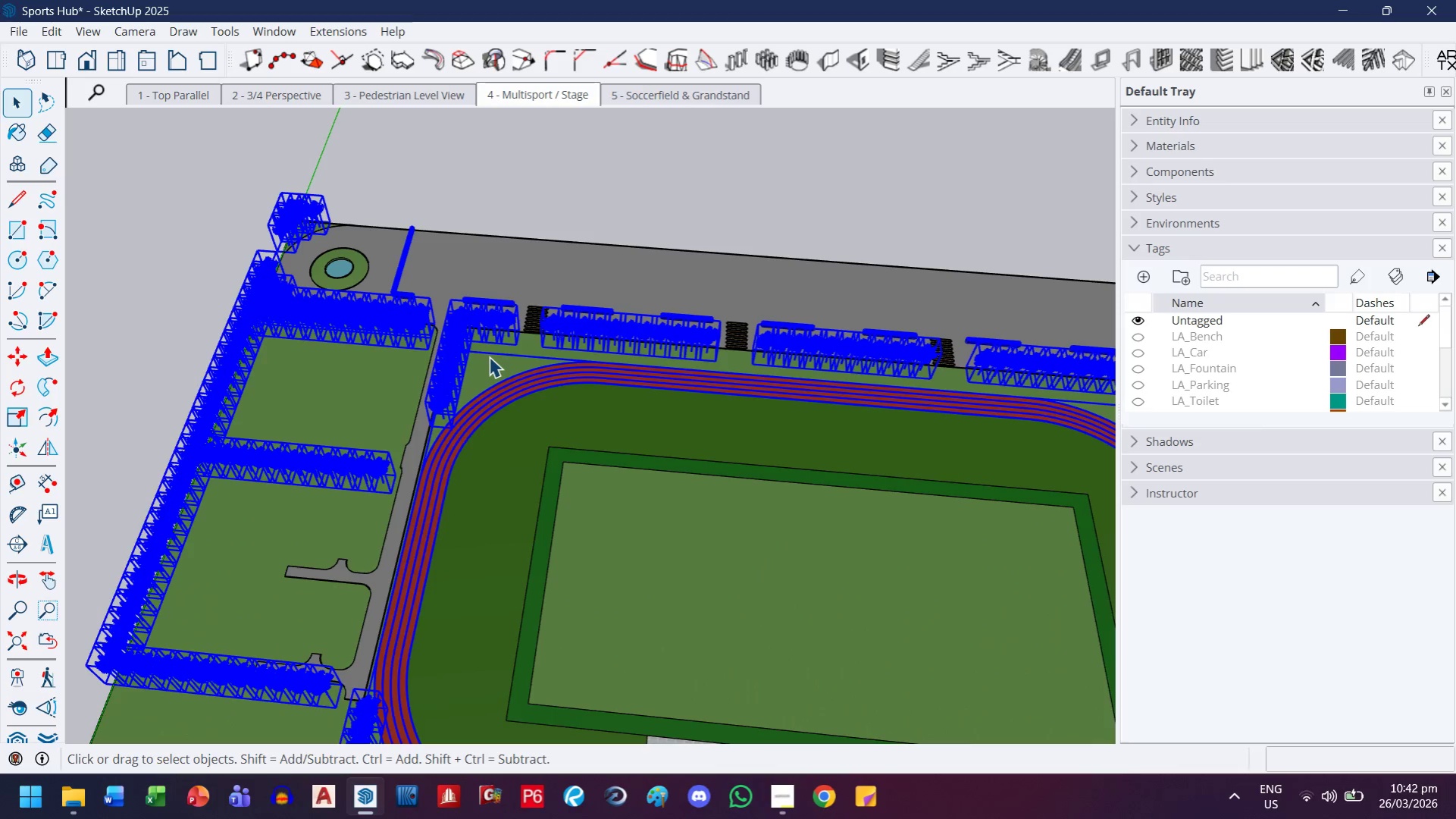 
scroll: coordinate [489, 356], scroll_direction: down, amount: 6.0
 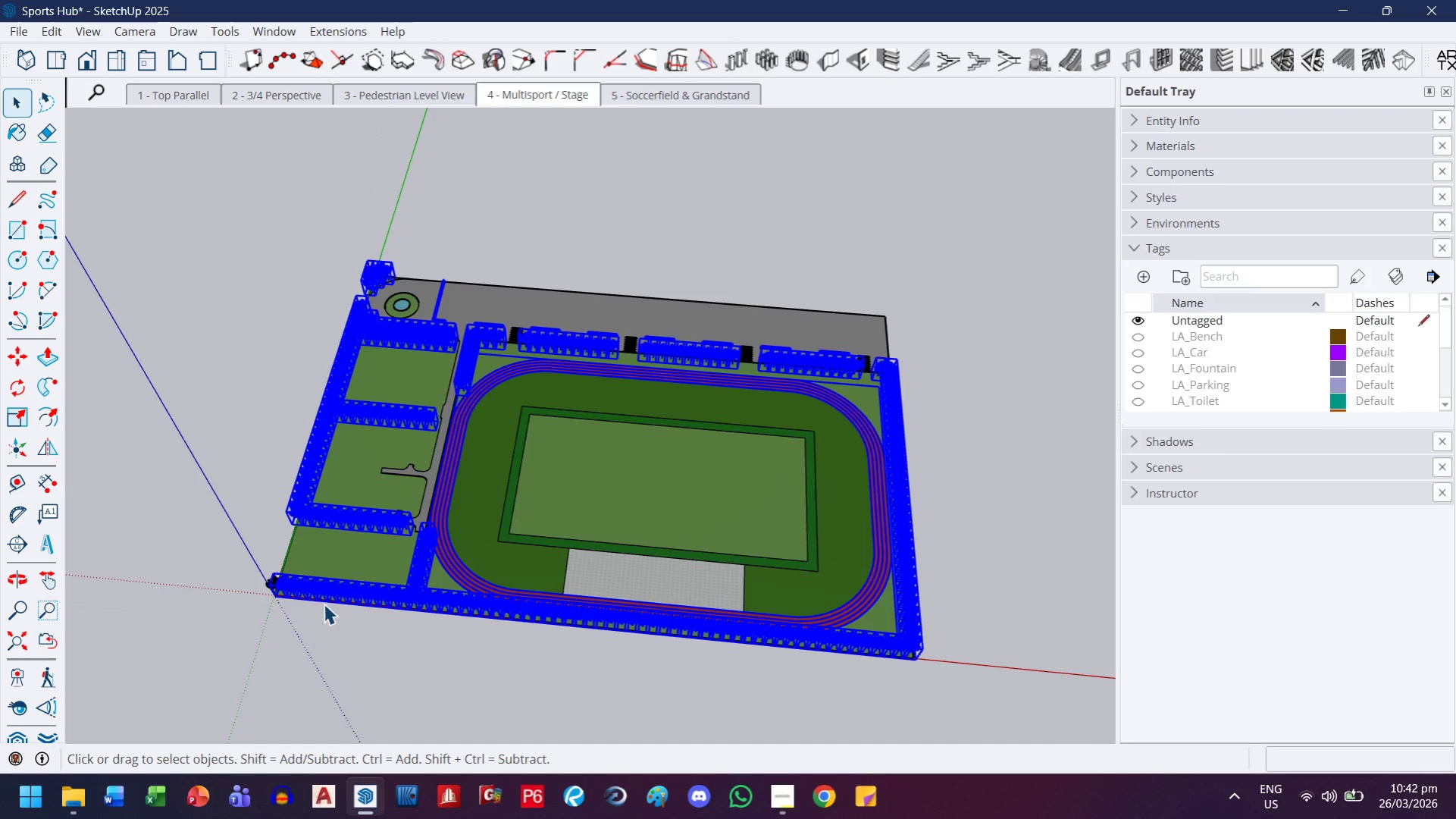 
scroll: coordinate [230, 584], scroll_direction: up, amount: 20.0
 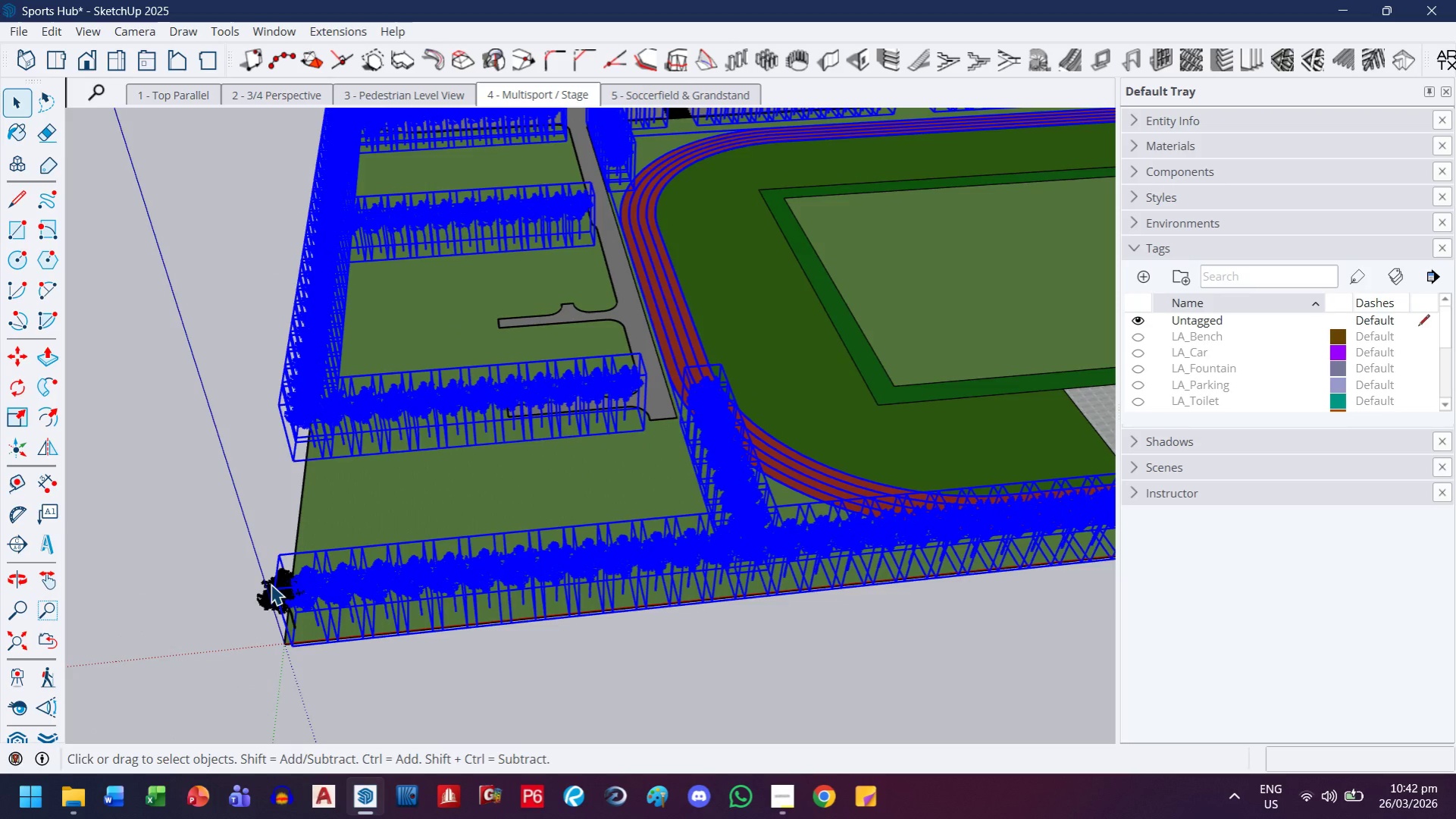 
hold_key(key=ControlLeft, duration=0.5)
left_click([270, 592])
 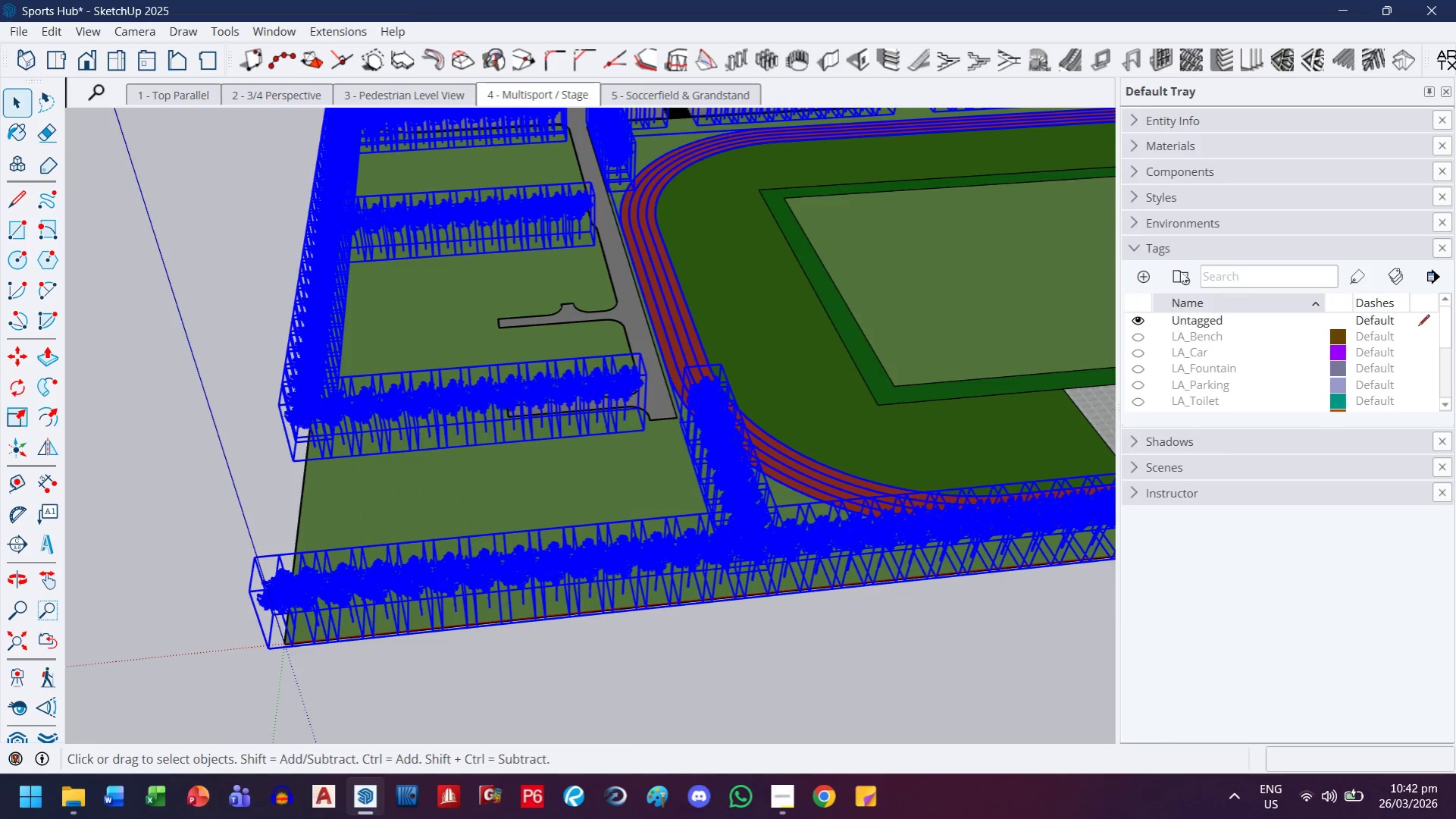 
left_click_drag(start_coordinate=[1153, 116], to_coordinate=[1148, 122])
 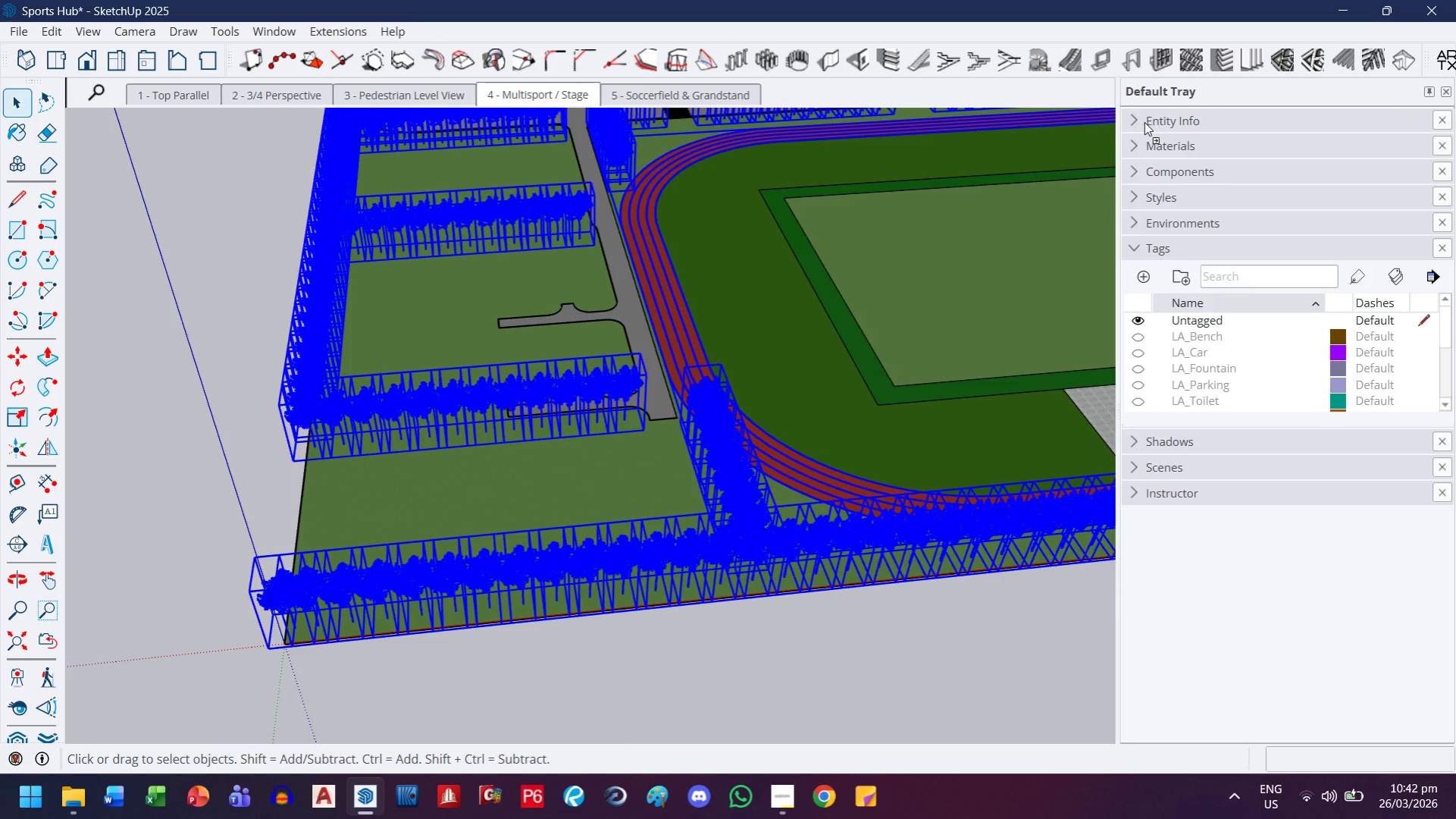 
left_click([1143, 122])
 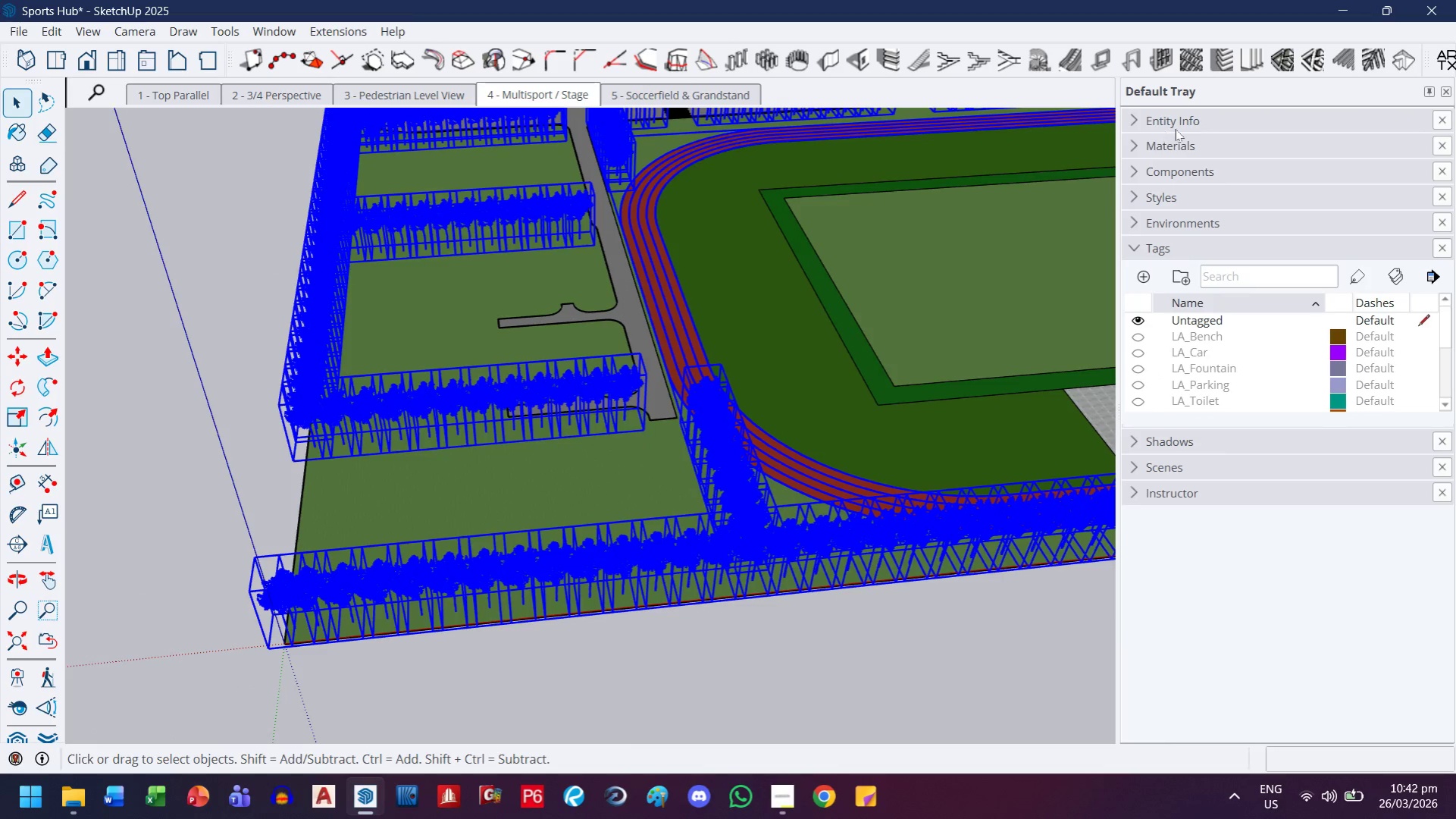 
scroll: coordinate [1231, 124], scroll_direction: up, amount: 4.0
 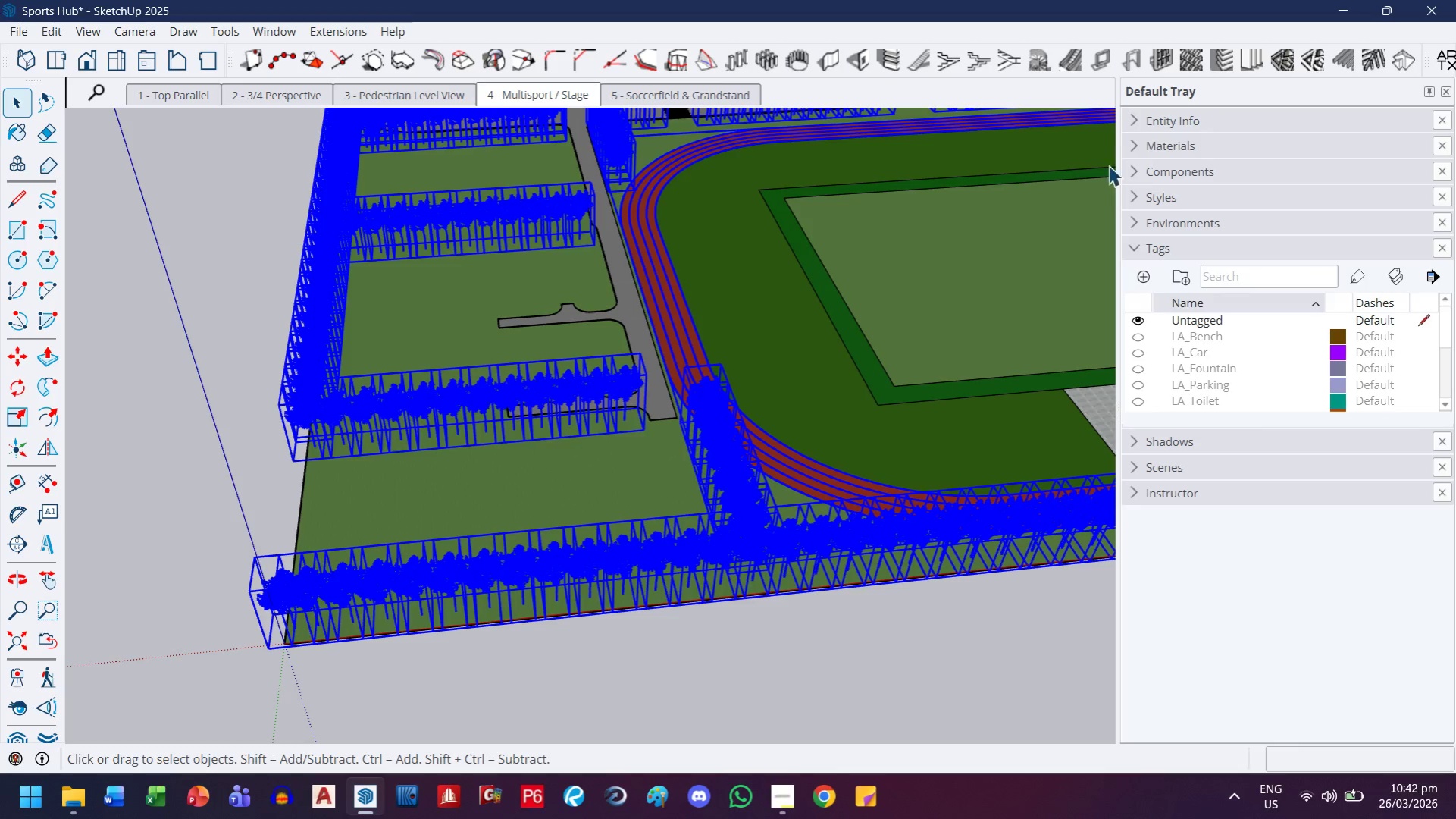 
left_click([1130, 119])
 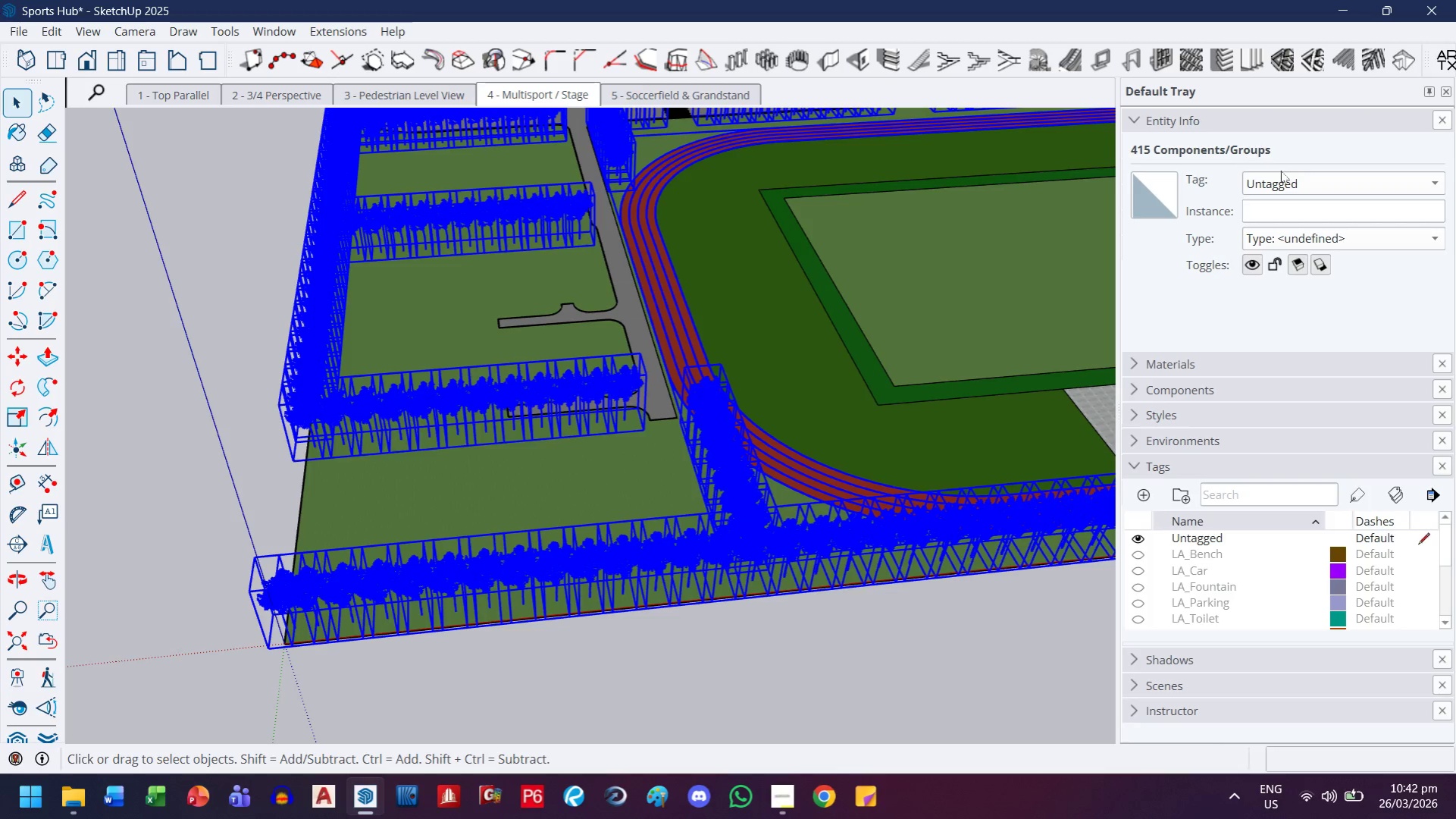 
left_click([1311, 189])
 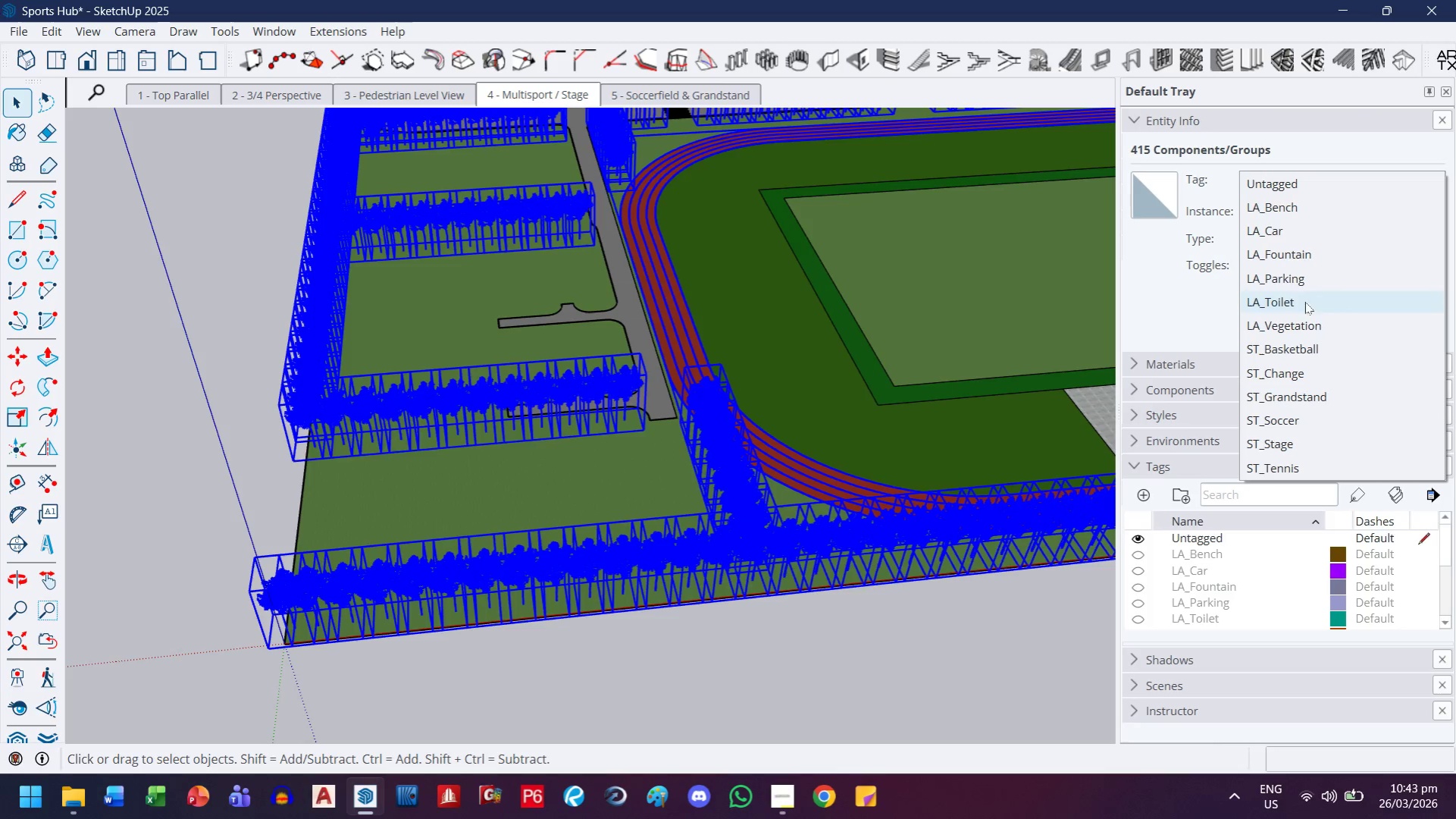 
left_click([1301, 324])
 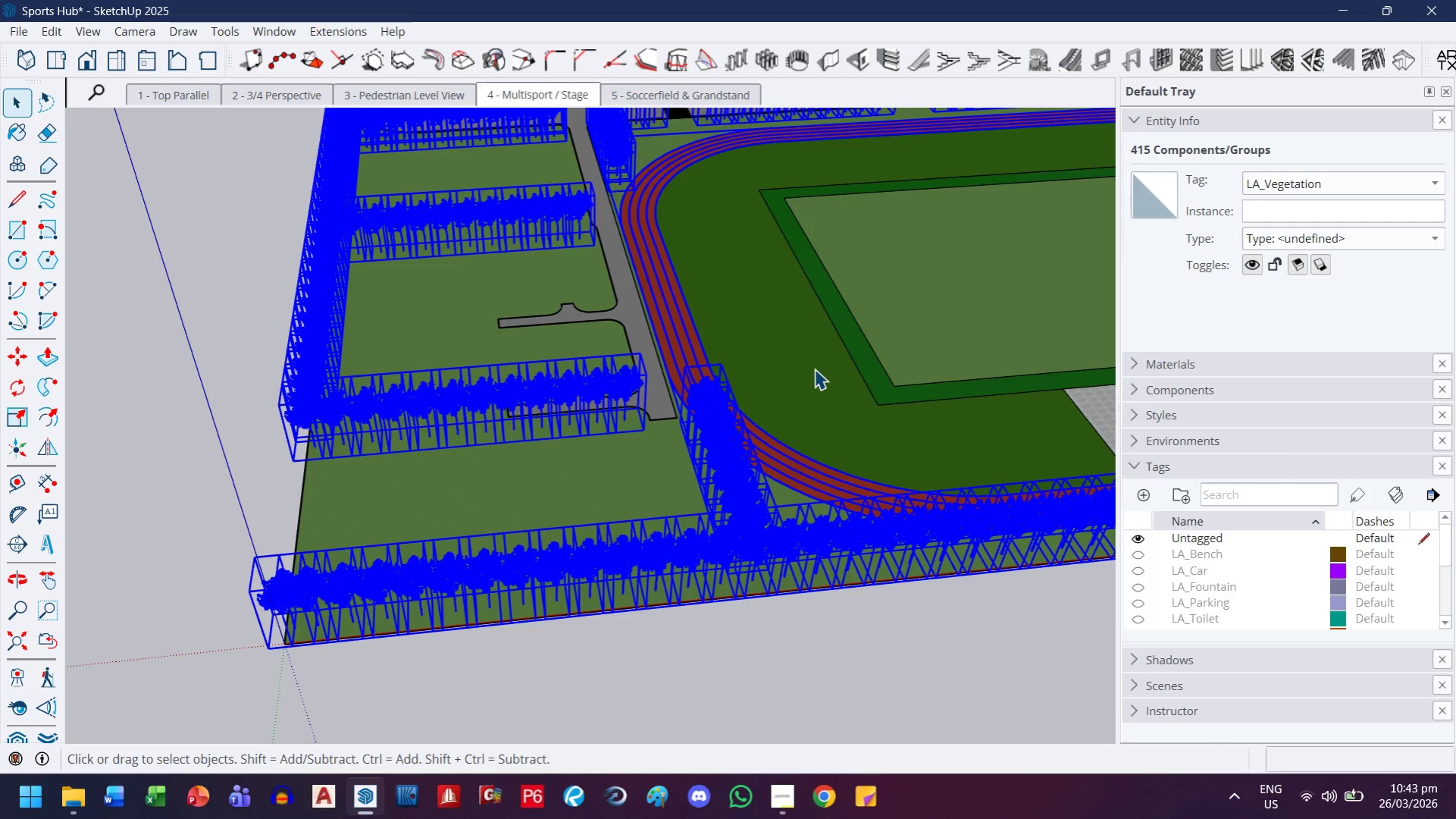 
key(H)
 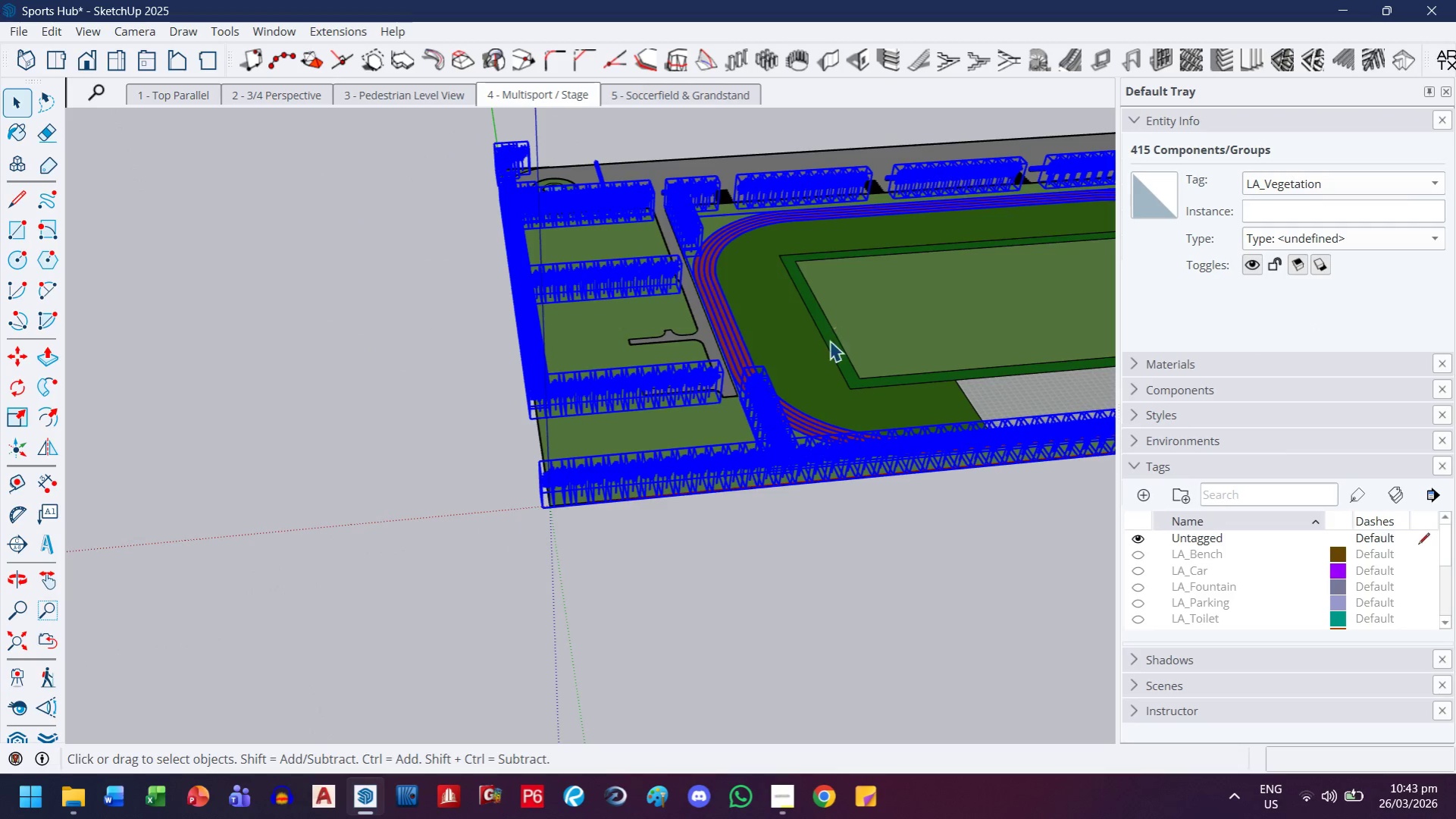 
scroll: coordinate [814, 369], scroll_direction: down, amount: 11.0
 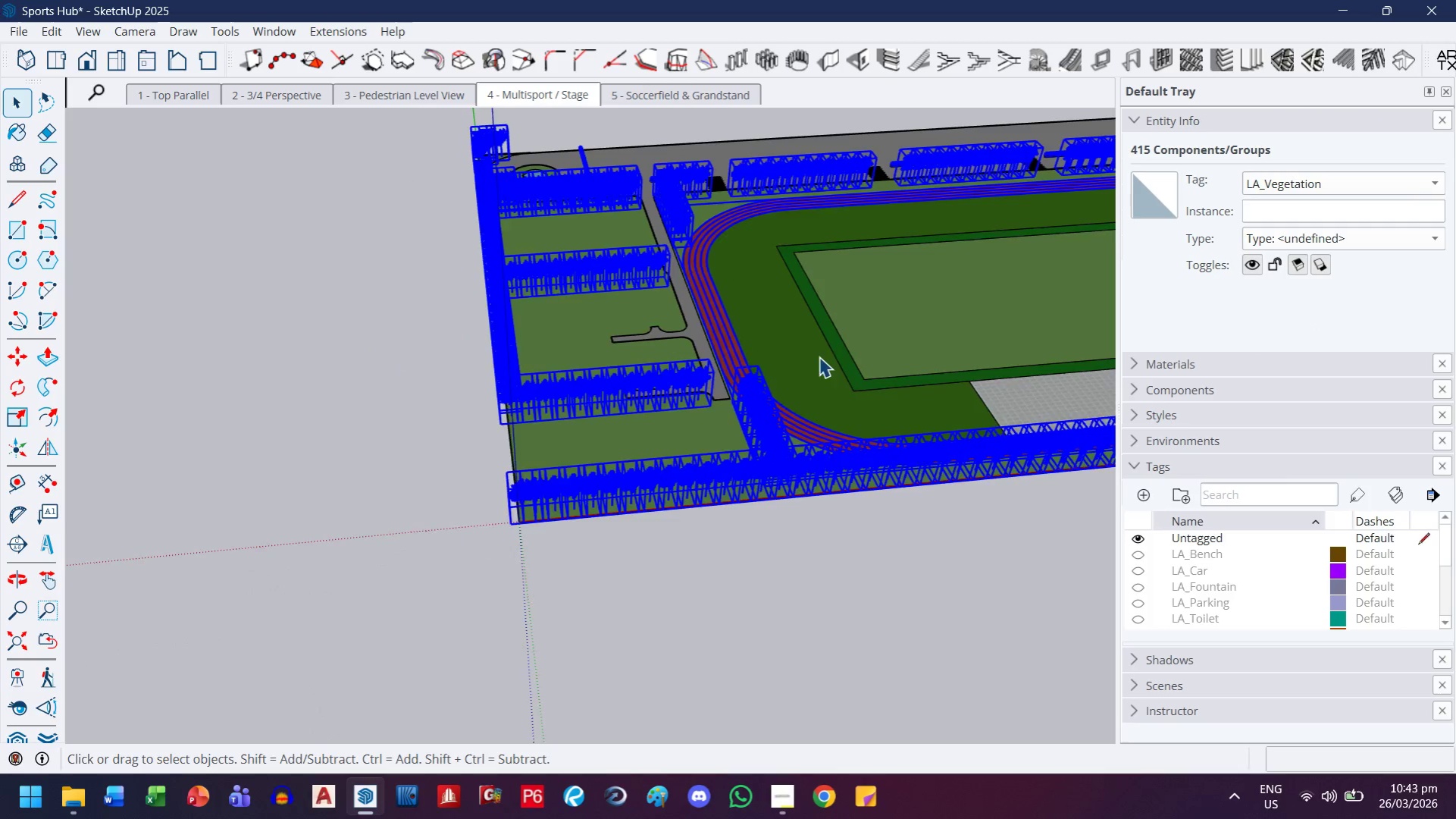 
left_click_drag(start_coordinate=[835, 328], to_coordinate=[726, 525])
 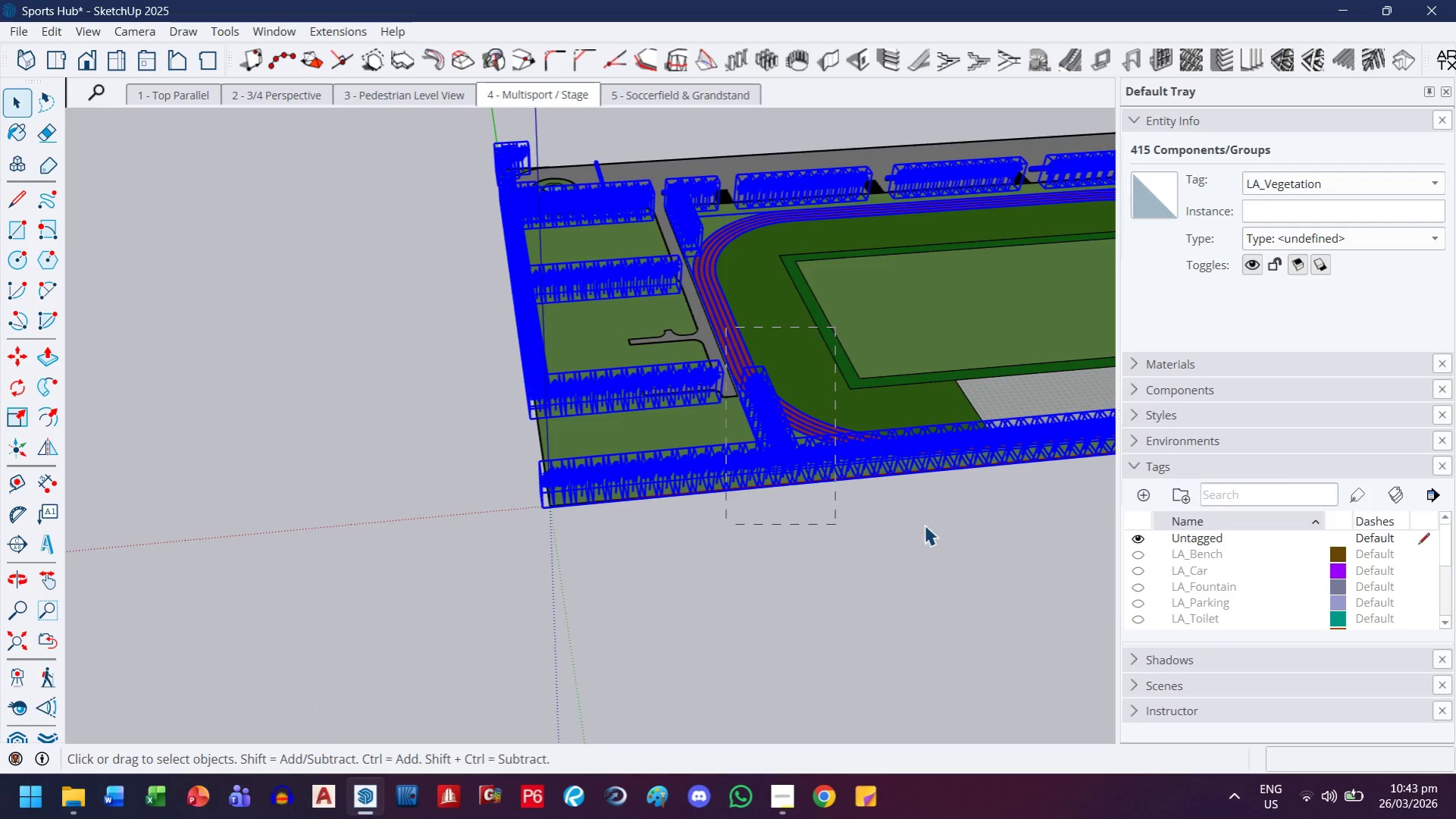 
left_click([925, 527])
 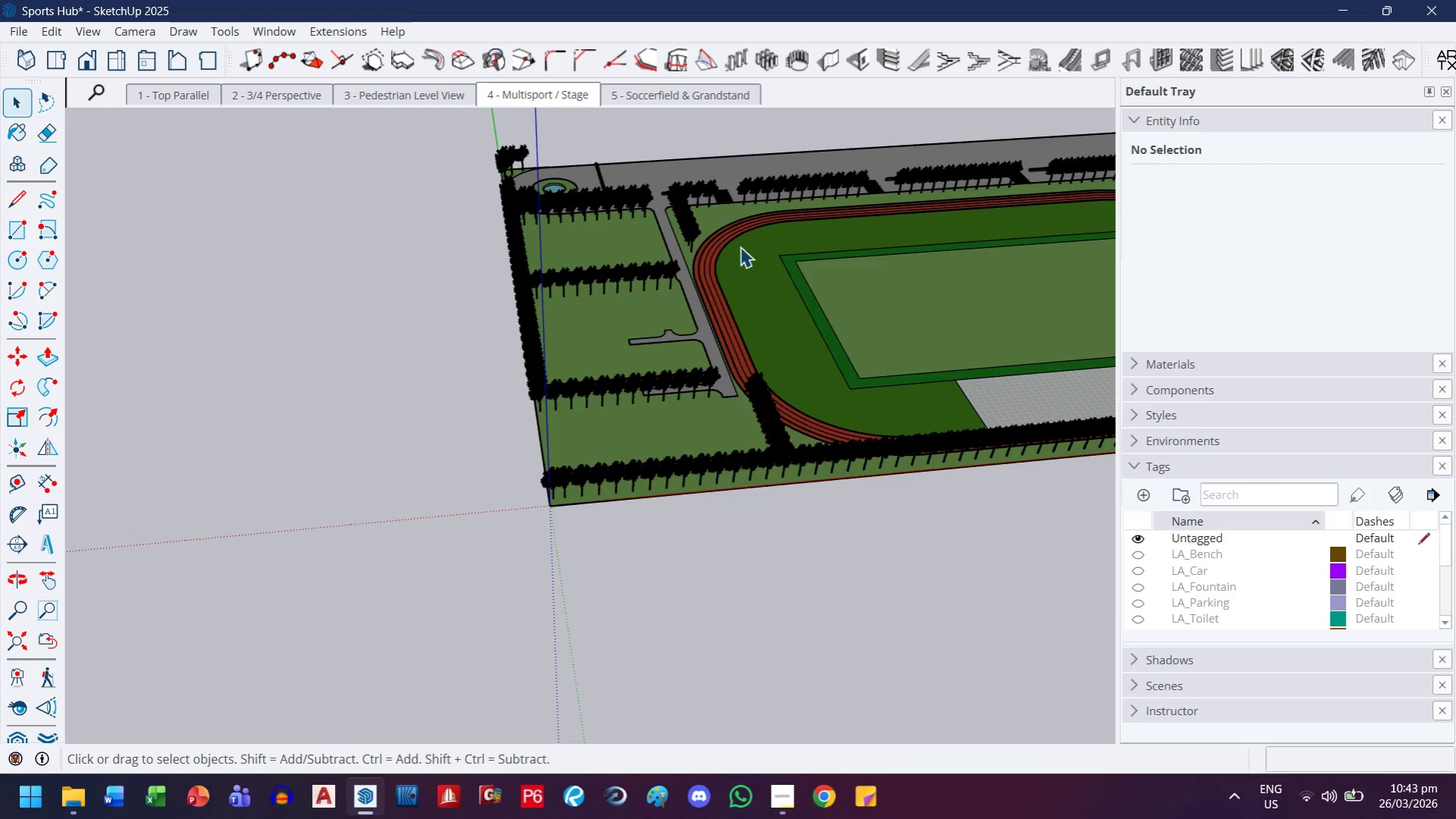 
scroll: coordinate [660, 193], scroll_direction: up, amount: 28.0
 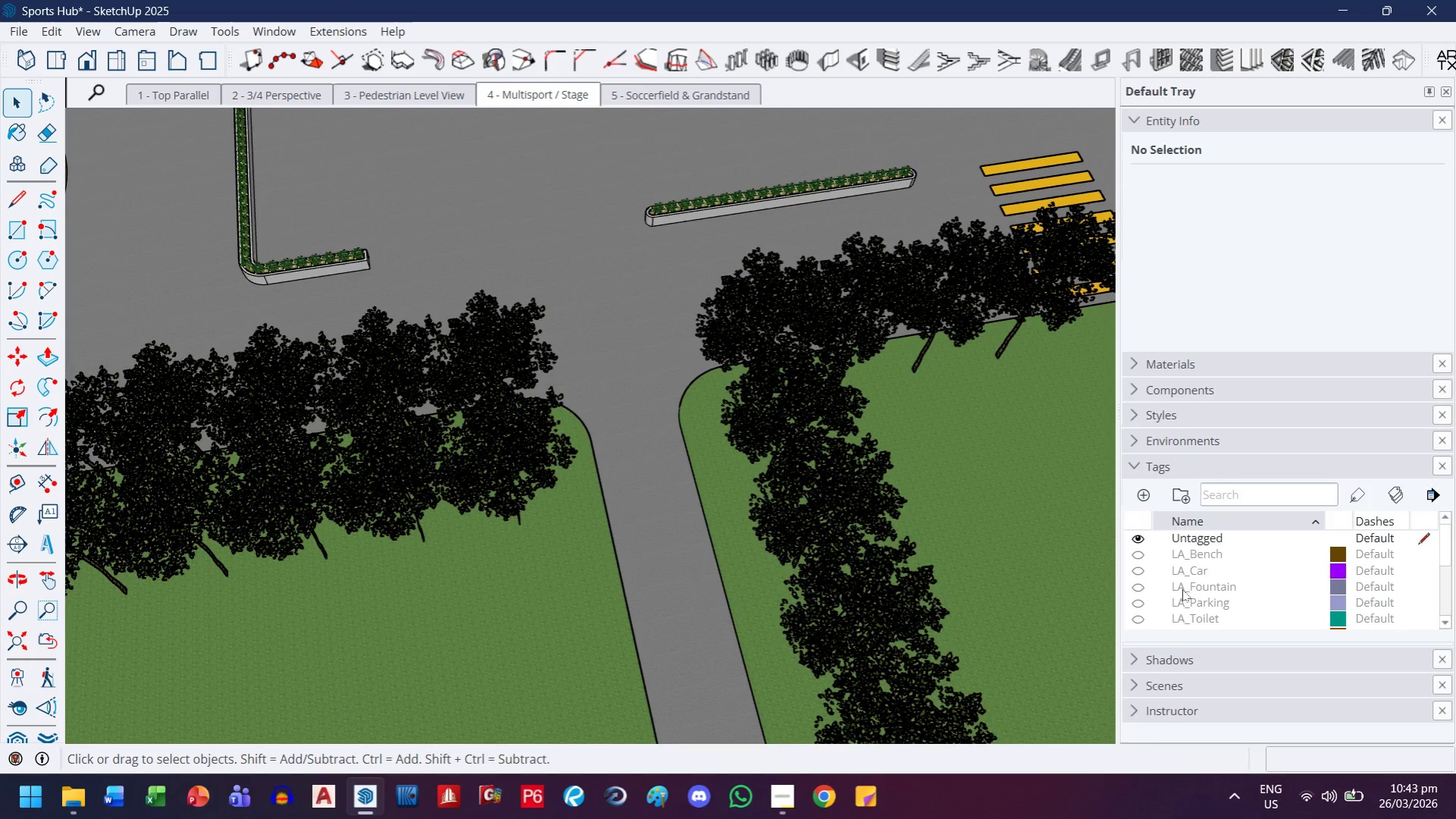 
scroll: coordinate [1177, 594], scroll_direction: down, amount: 3.0
 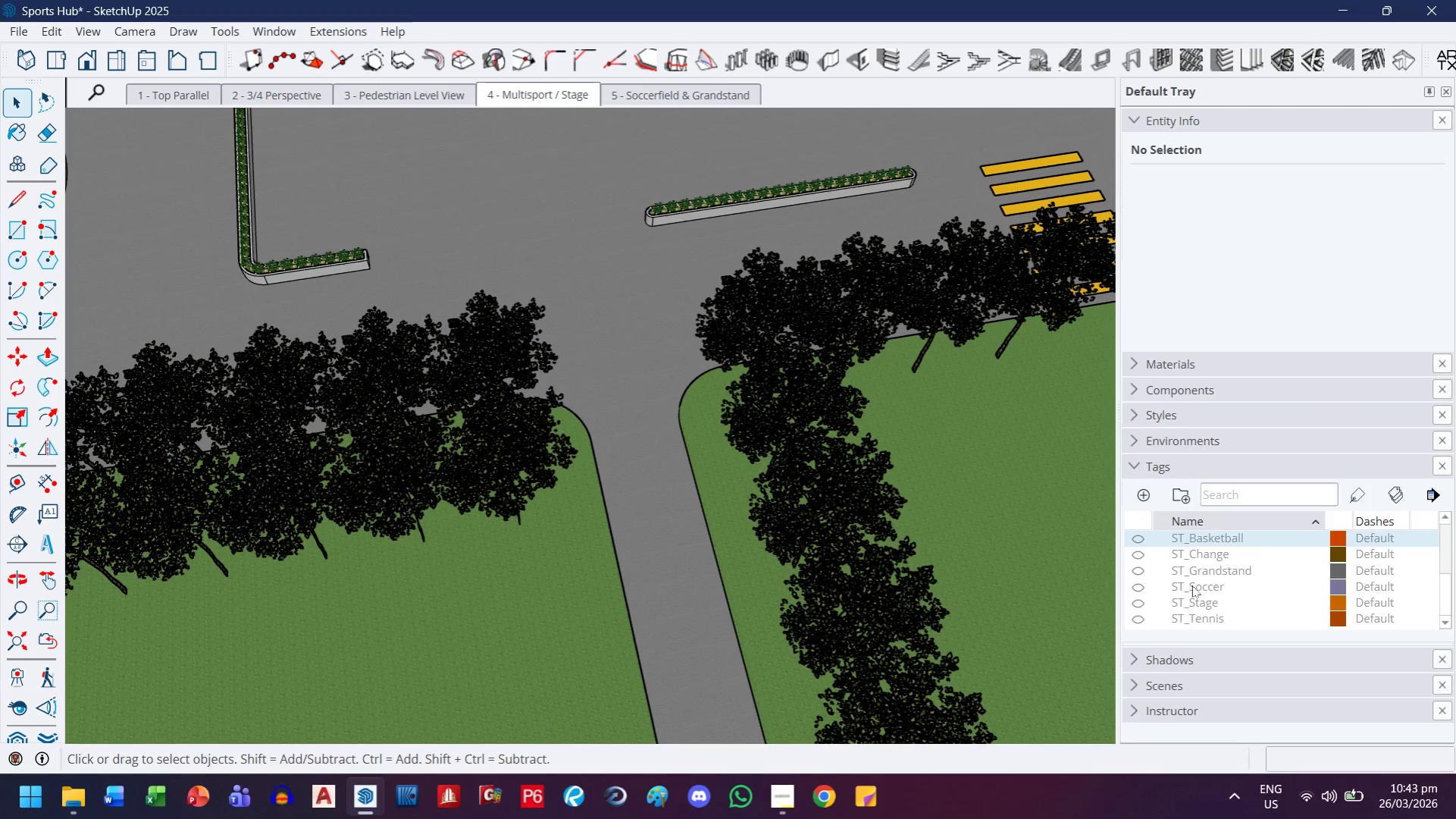 
scroll: coordinate [1151, 576], scroll_direction: none, amount: 0.0
 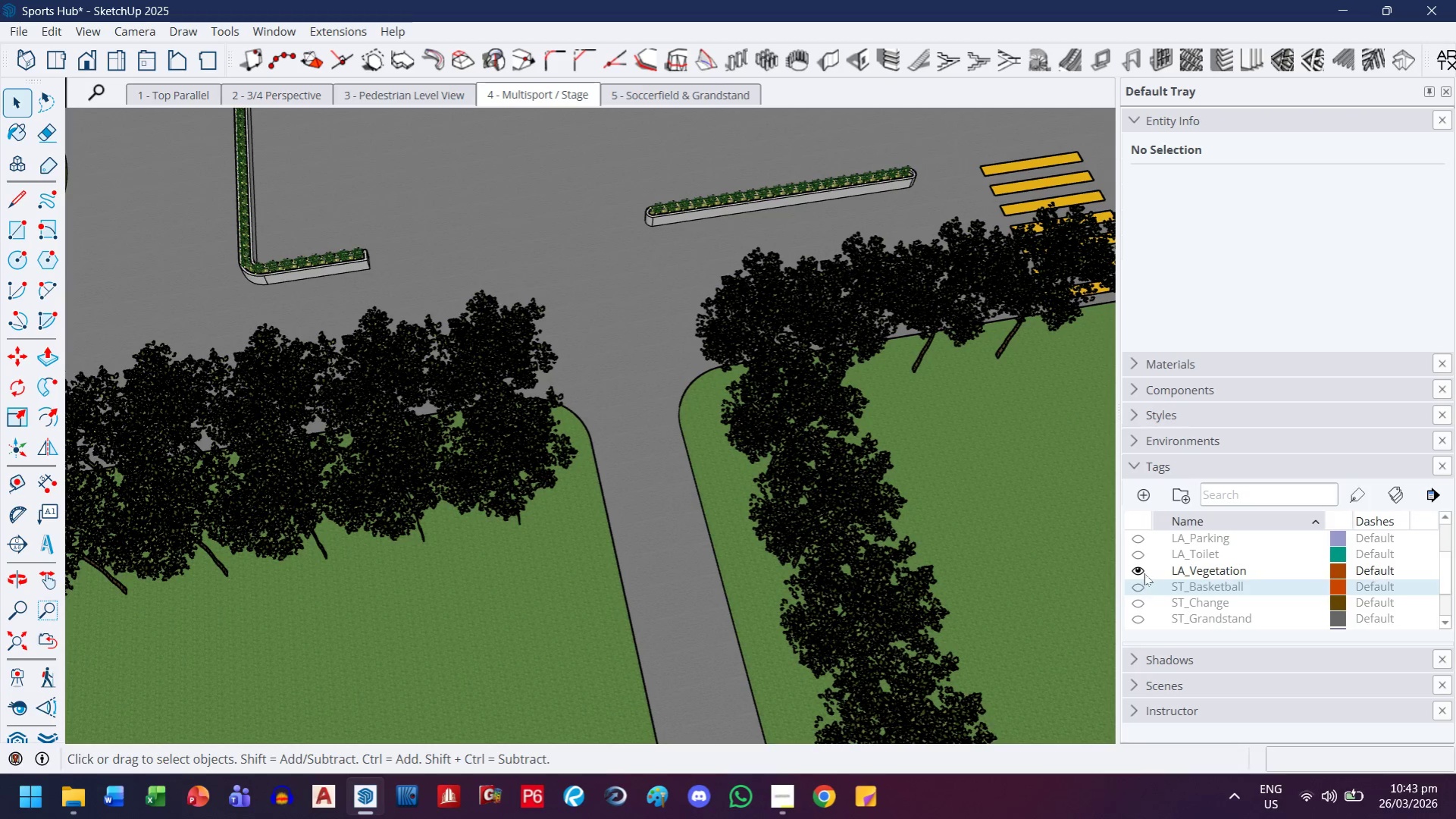 
left_click([1141, 571])
 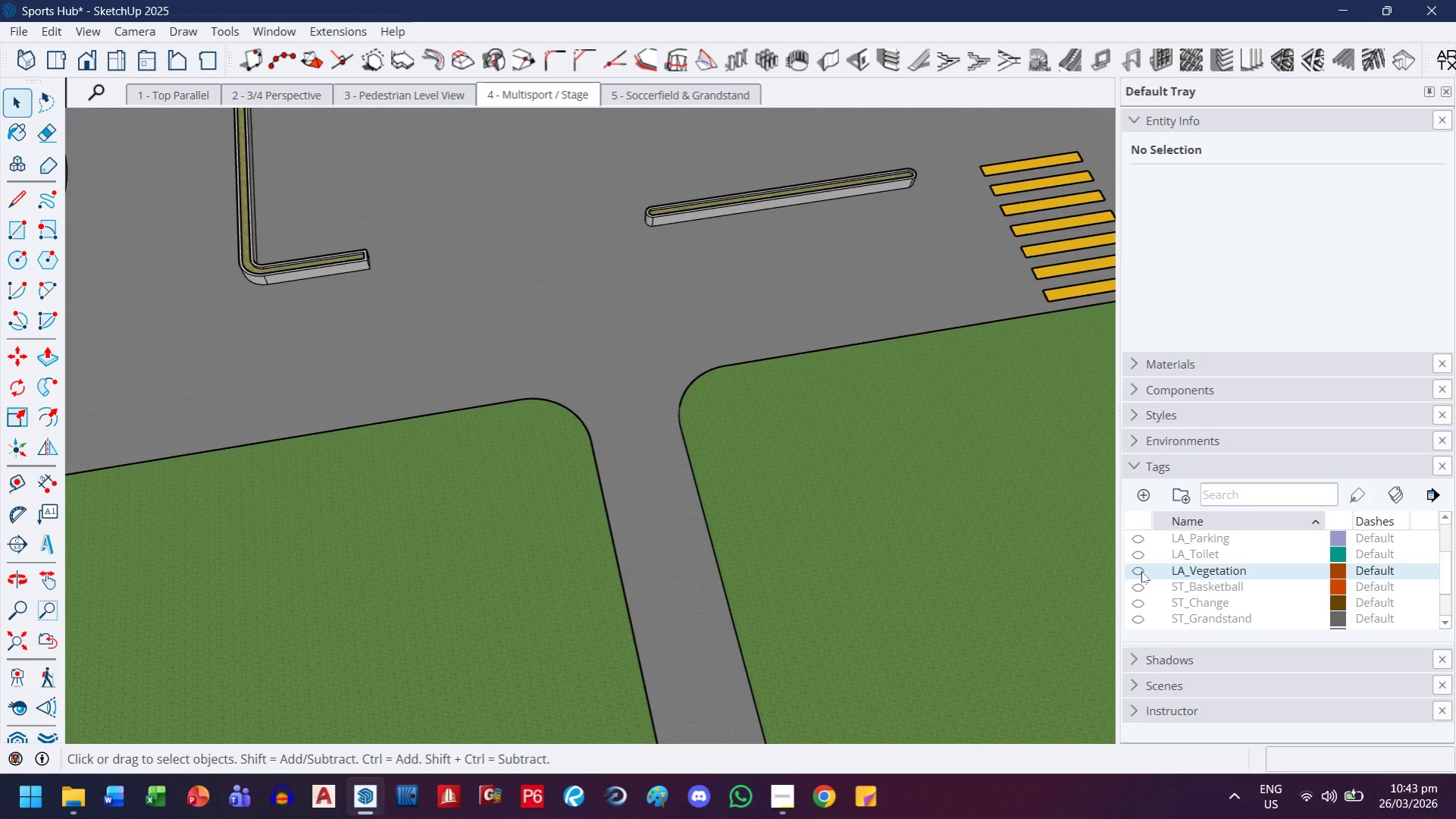 
key(H)
 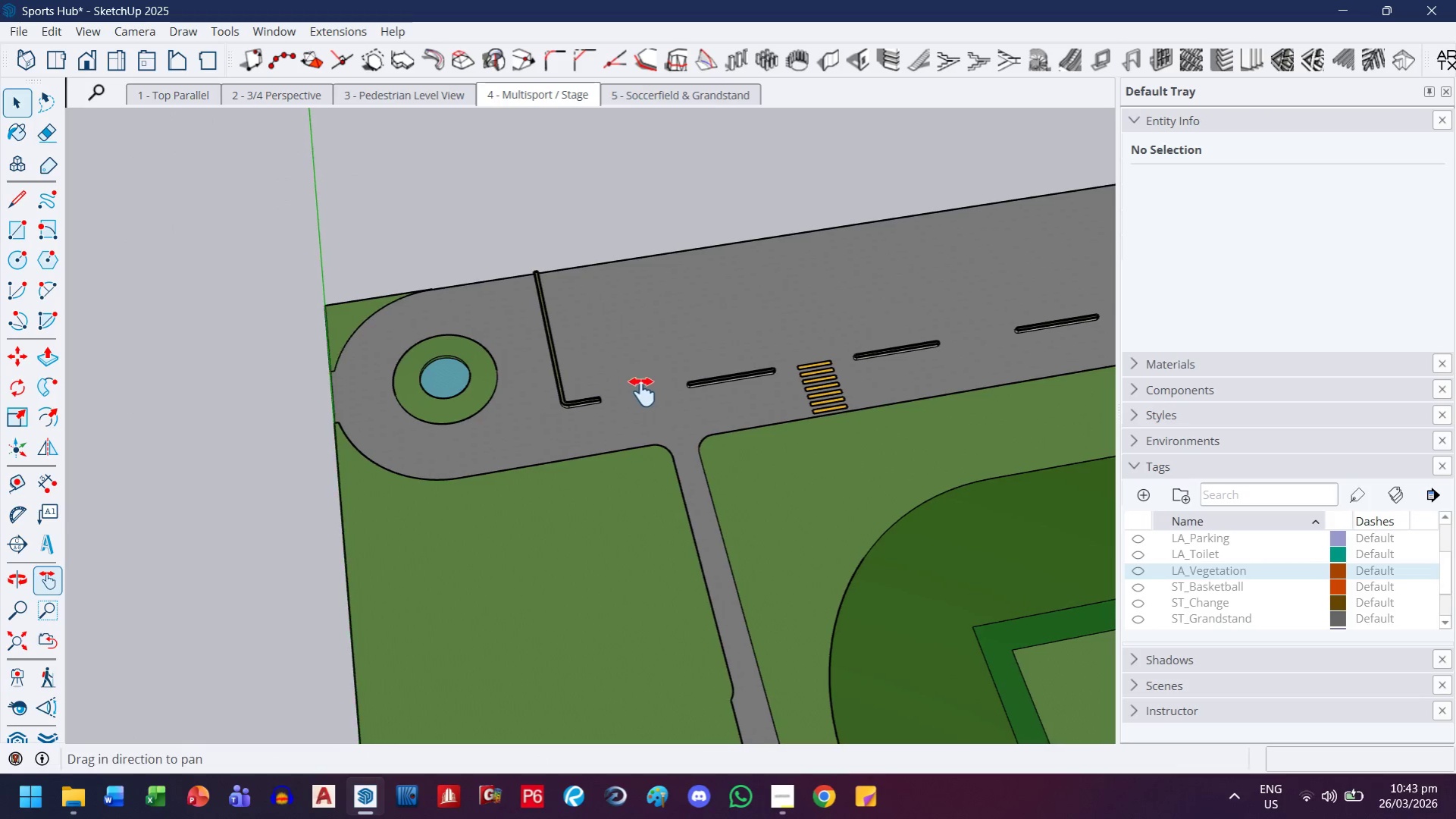 
scroll: coordinate [710, 465], scroll_direction: down, amount: 13.0
 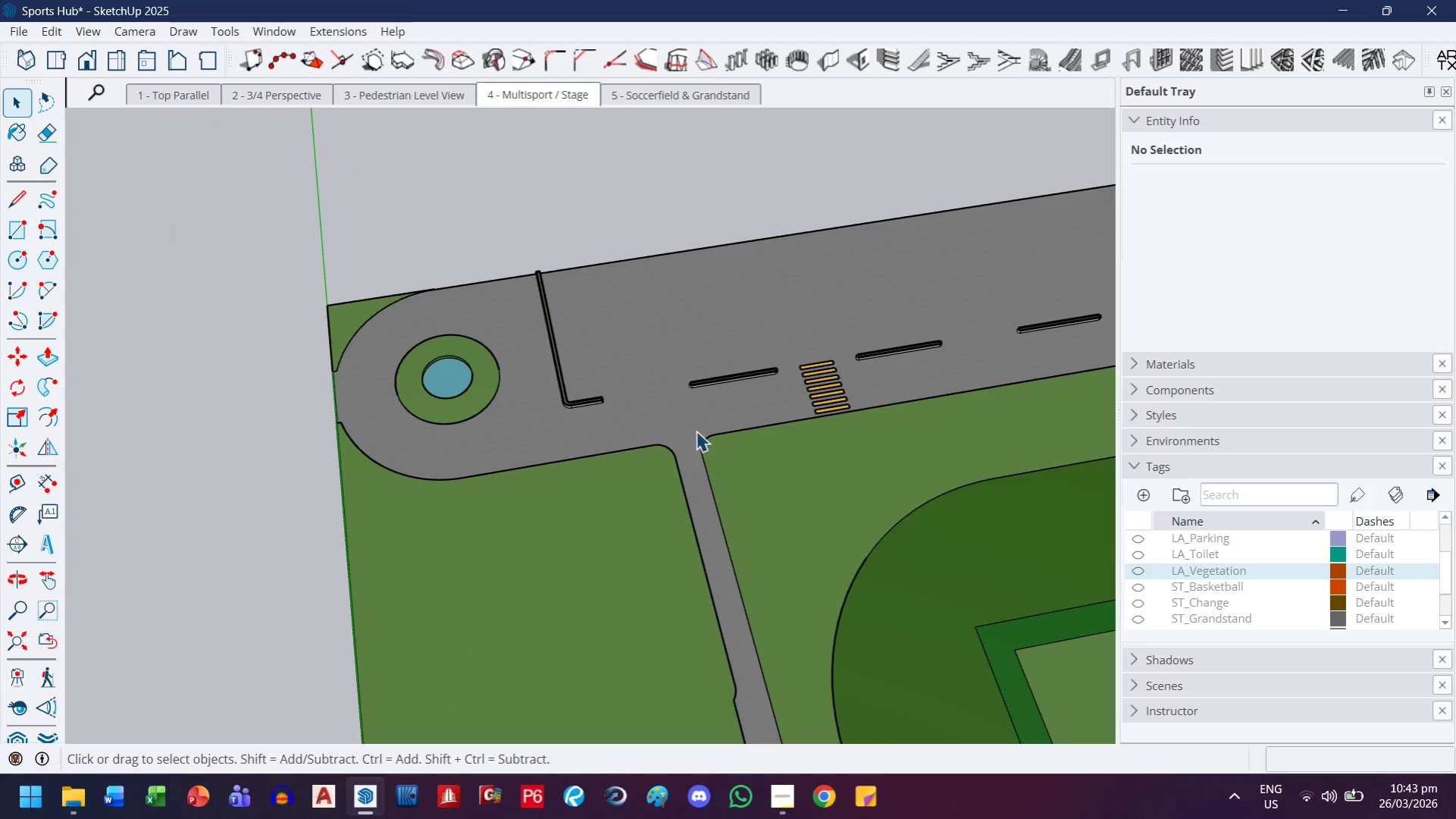 
left_click_drag(start_coordinate=[646, 379], to_coordinate=[716, 507])
 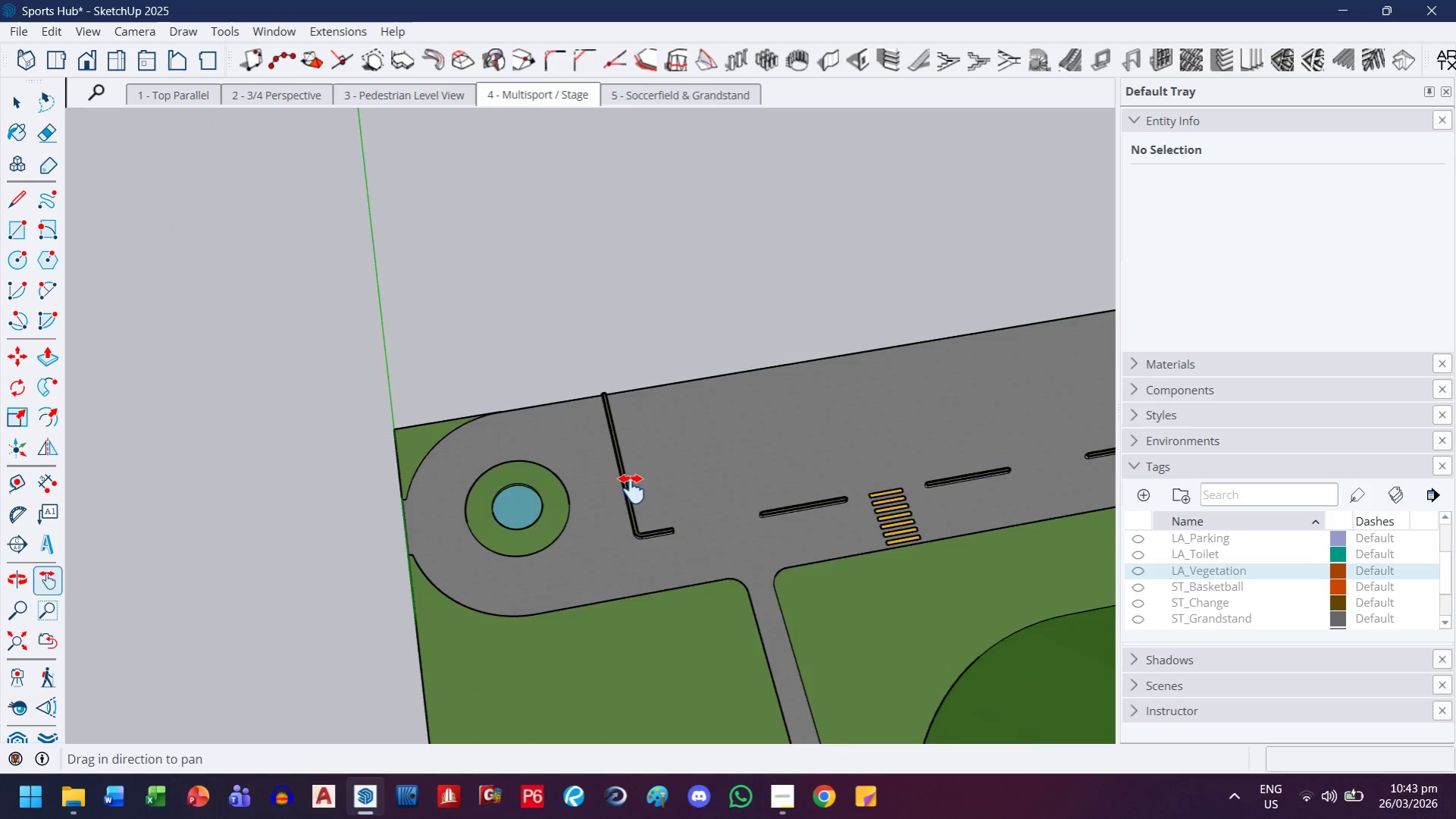 
left_click_drag(start_coordinate=[771, 492], to_coordinate=[458, 457])
 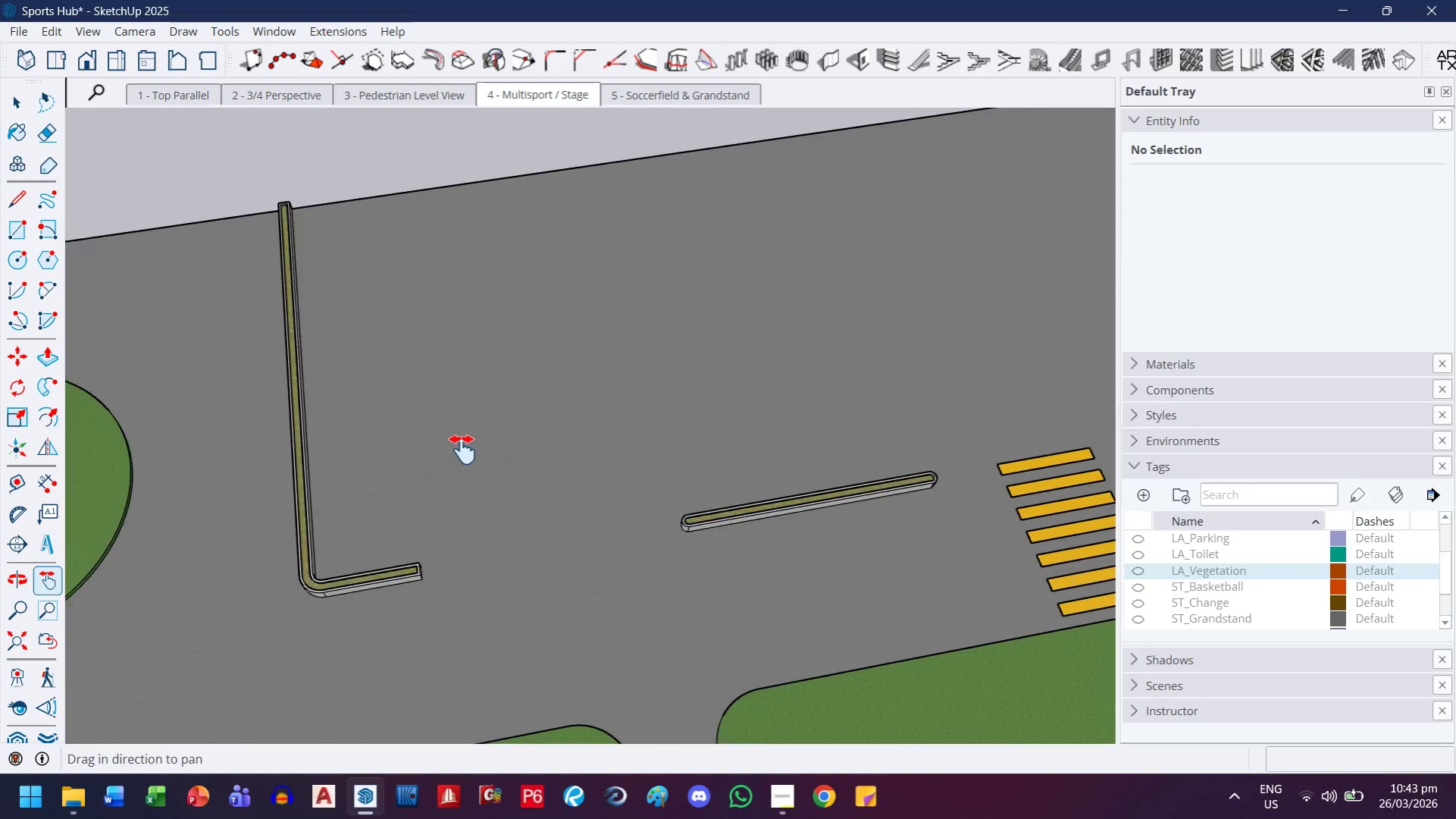 
scroll: coordinate [629, 494], scroll_direction: up, amount: 10.0
 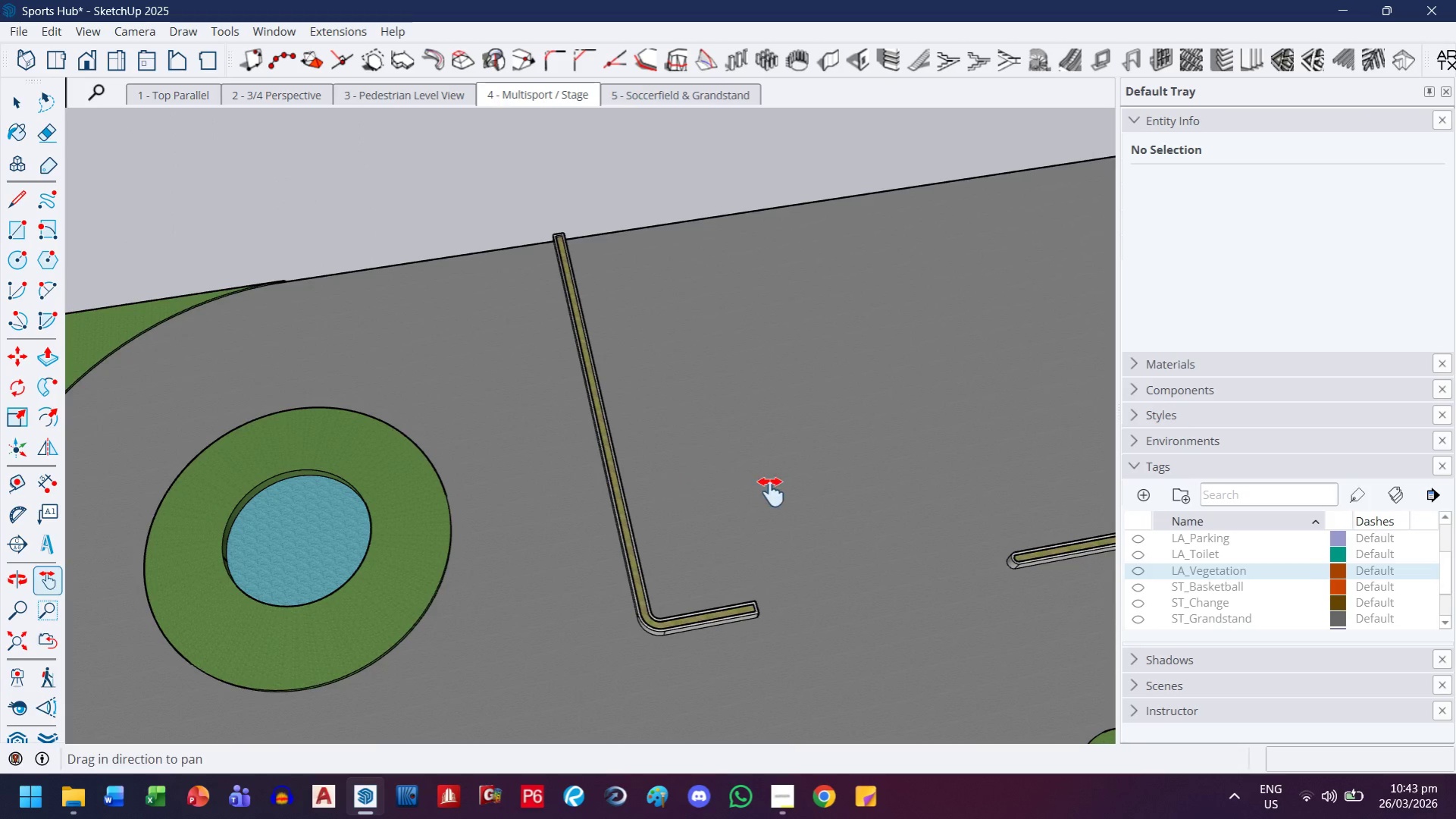 
left_click_drag(start_coordinate=[957, 415], to_coordinate=[327, 452])
 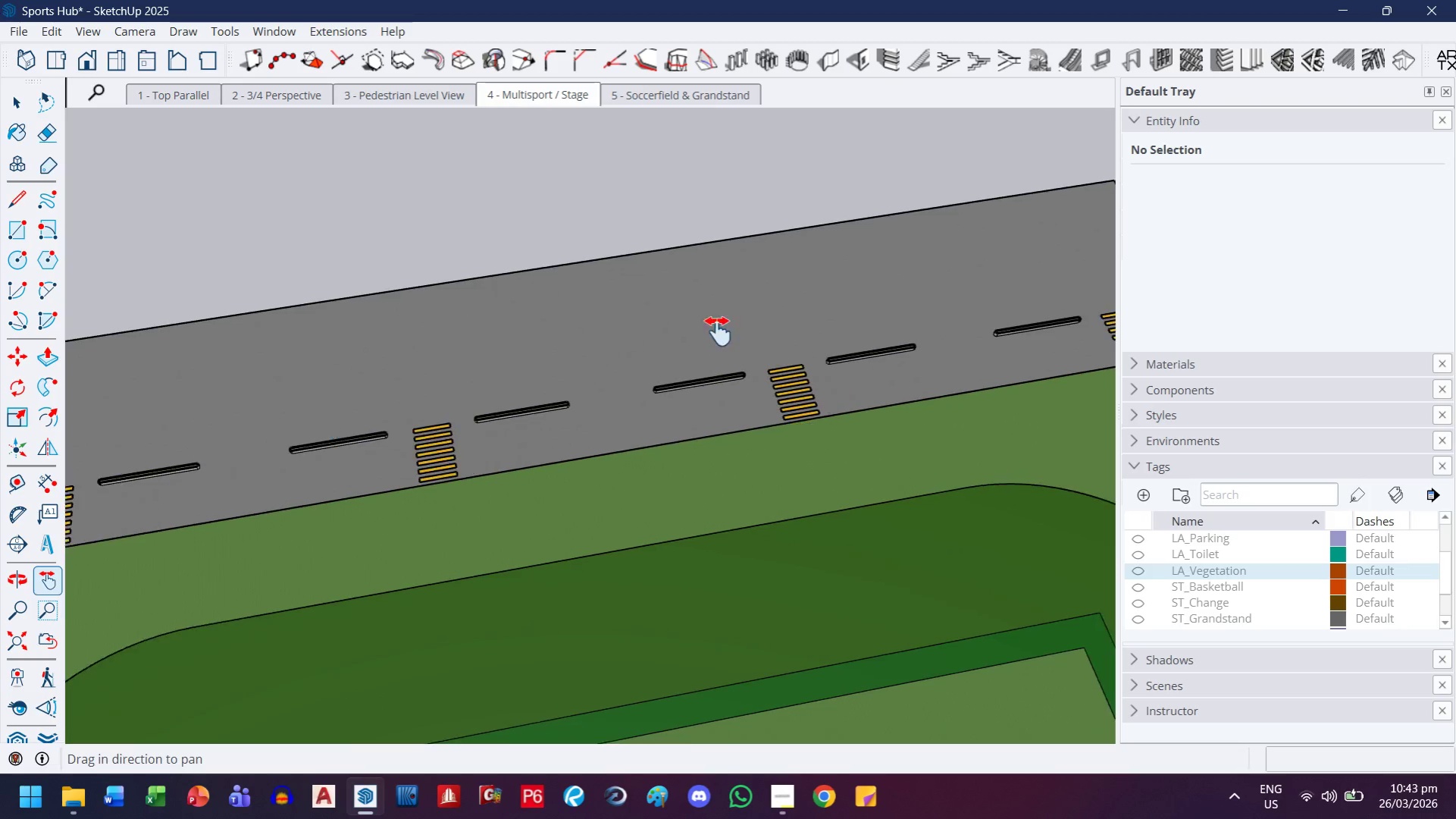 
scroll: coordinate [485, 451], scroll_direction: down, amount: 10.0
 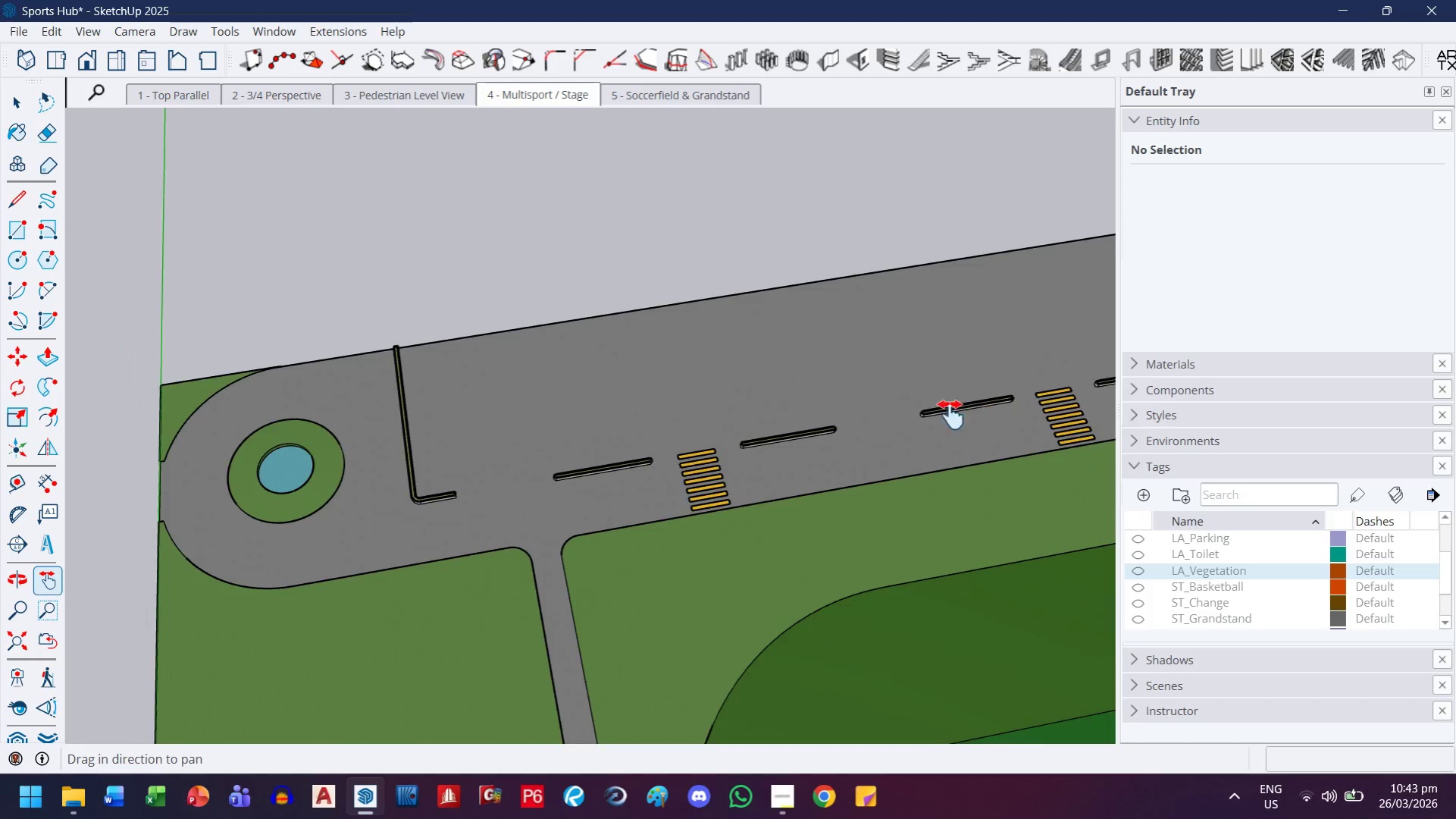 
left_click_drag(start_coordinate=[870, 319], to_coordinate=[294, 380])
 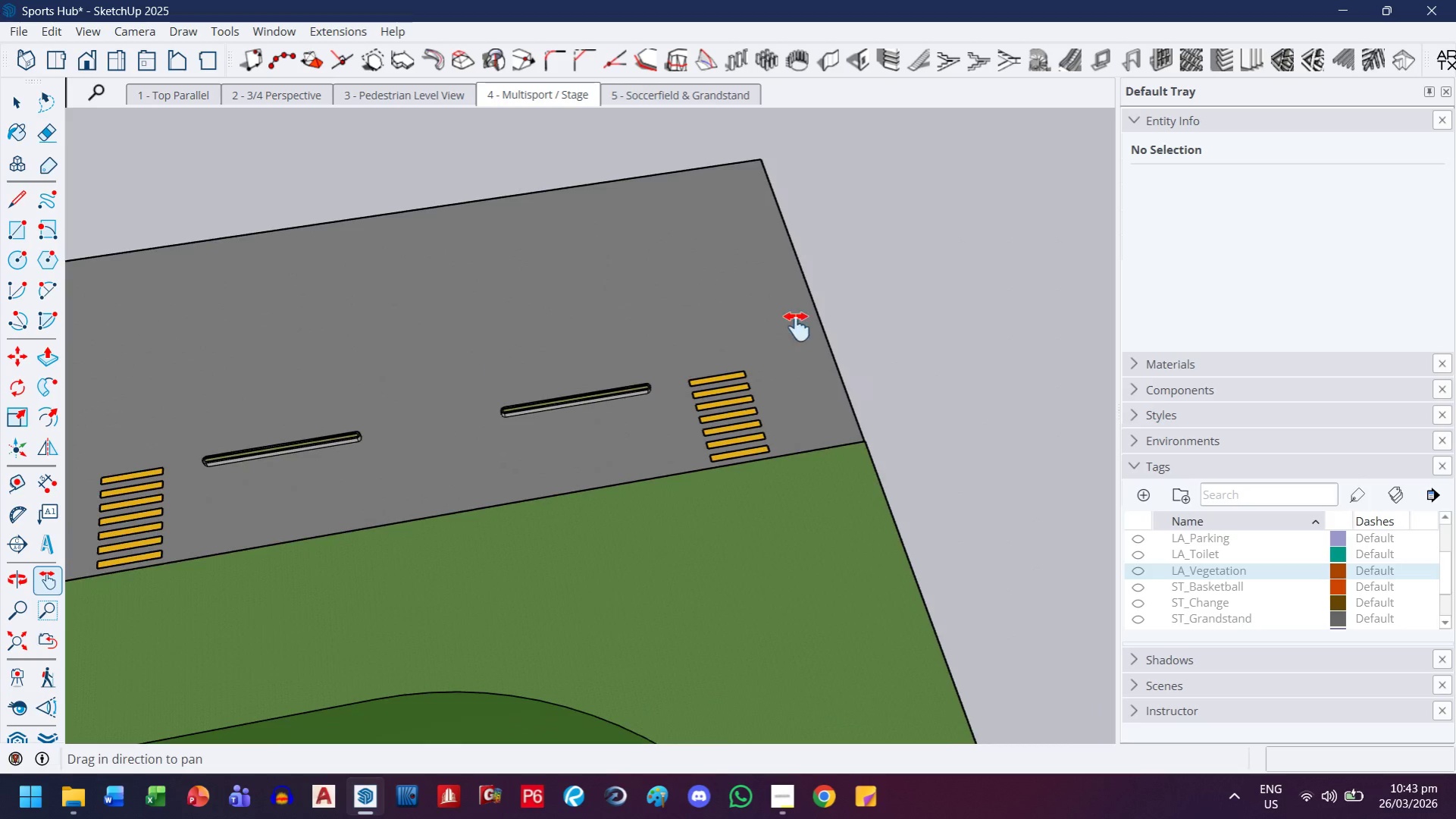 
scroll: coordinate [868, 305], scroll_direction: up, amount: 5.0
 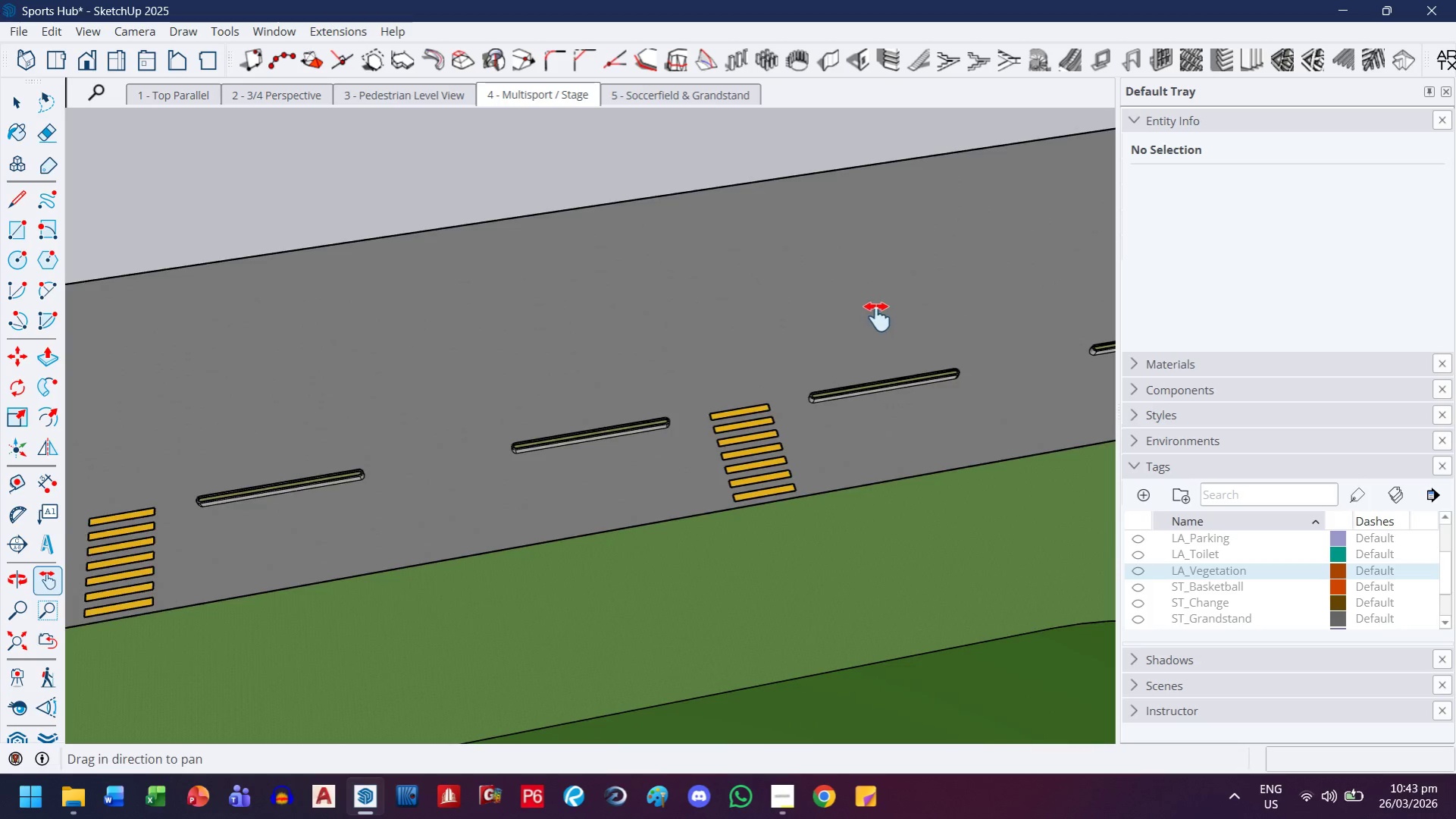 
left_click_drag(start_coordinate=[797, 327], to_coordinate=[706, 327])
 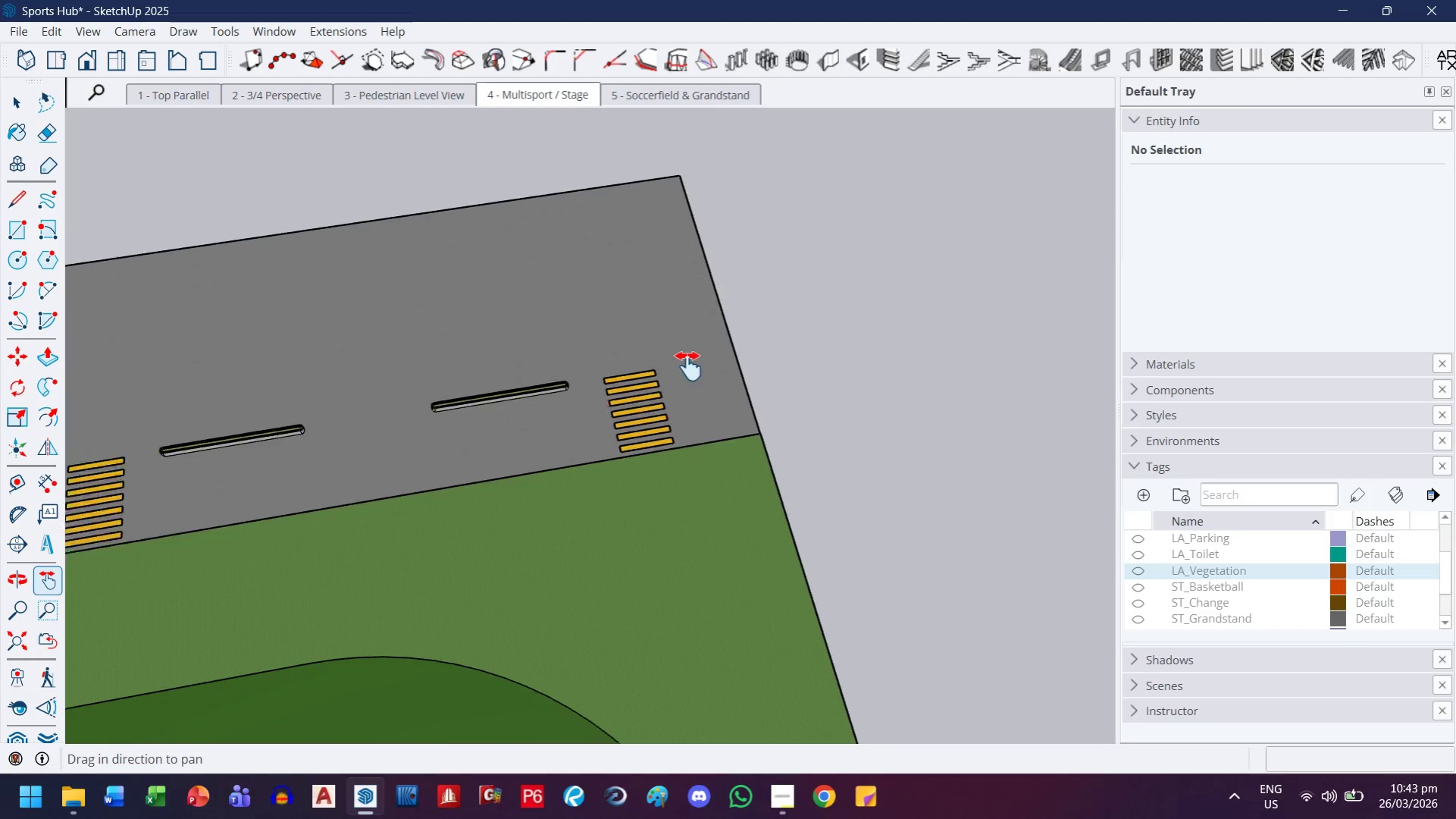 
left_click_drag(start_coordinate=[639, 451], to_coordinate=[890, 327])
 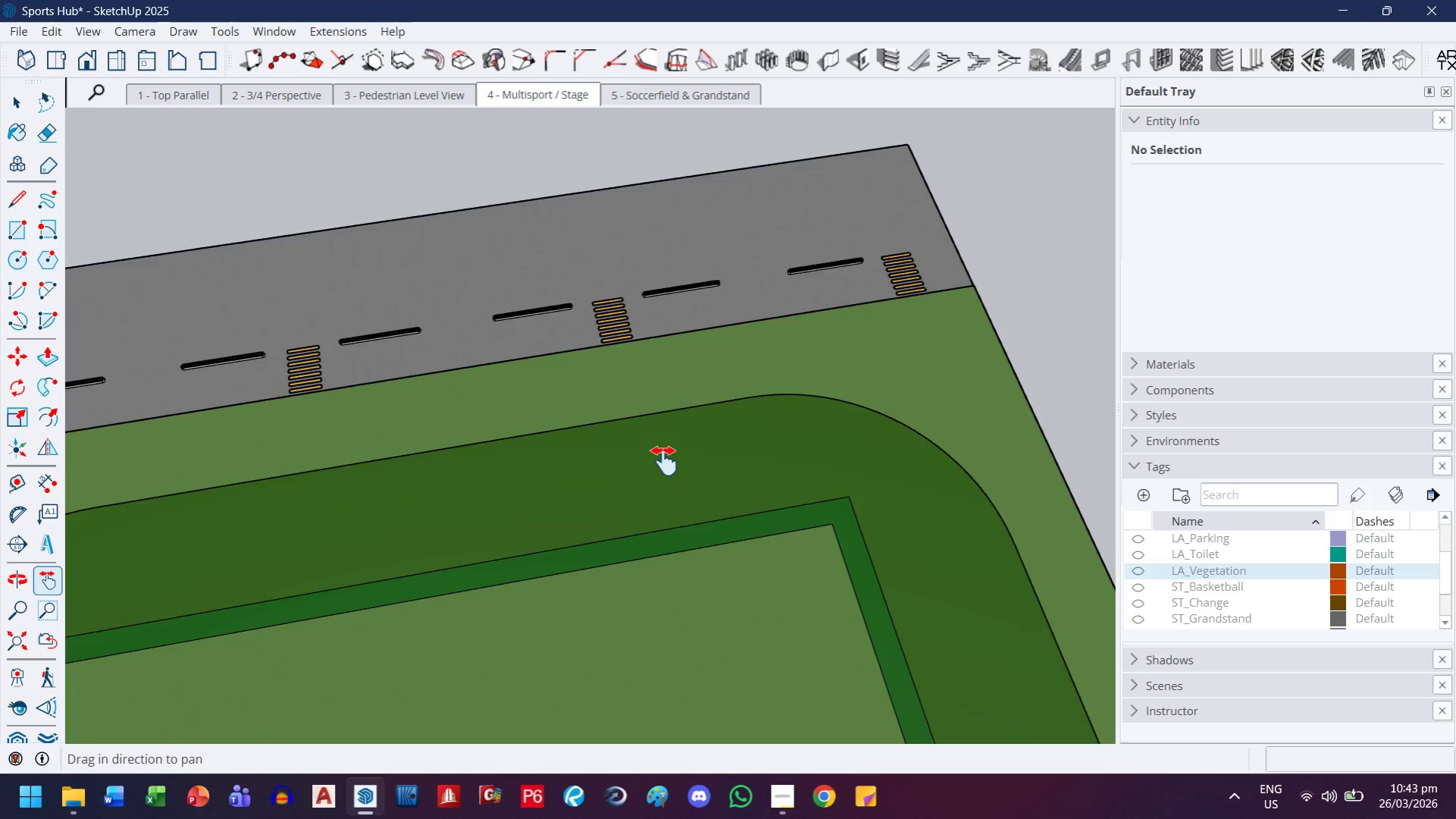 
scroll: coordinate [690, 378], scroll_direction: down, amount: 8.0
 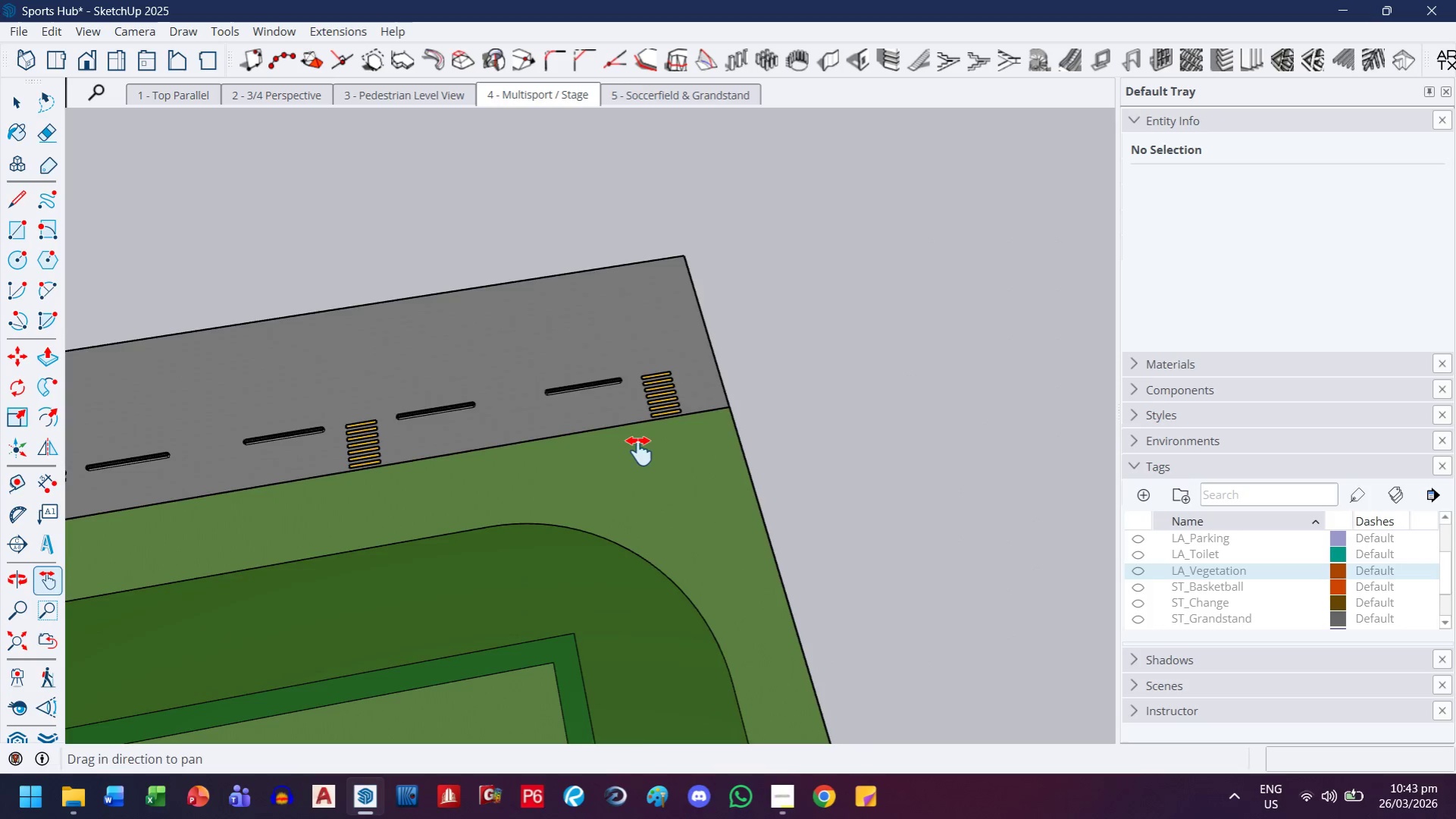 
left_click_drag(start_coordinate=[358, 557], to_coordinate=[828, 278])
 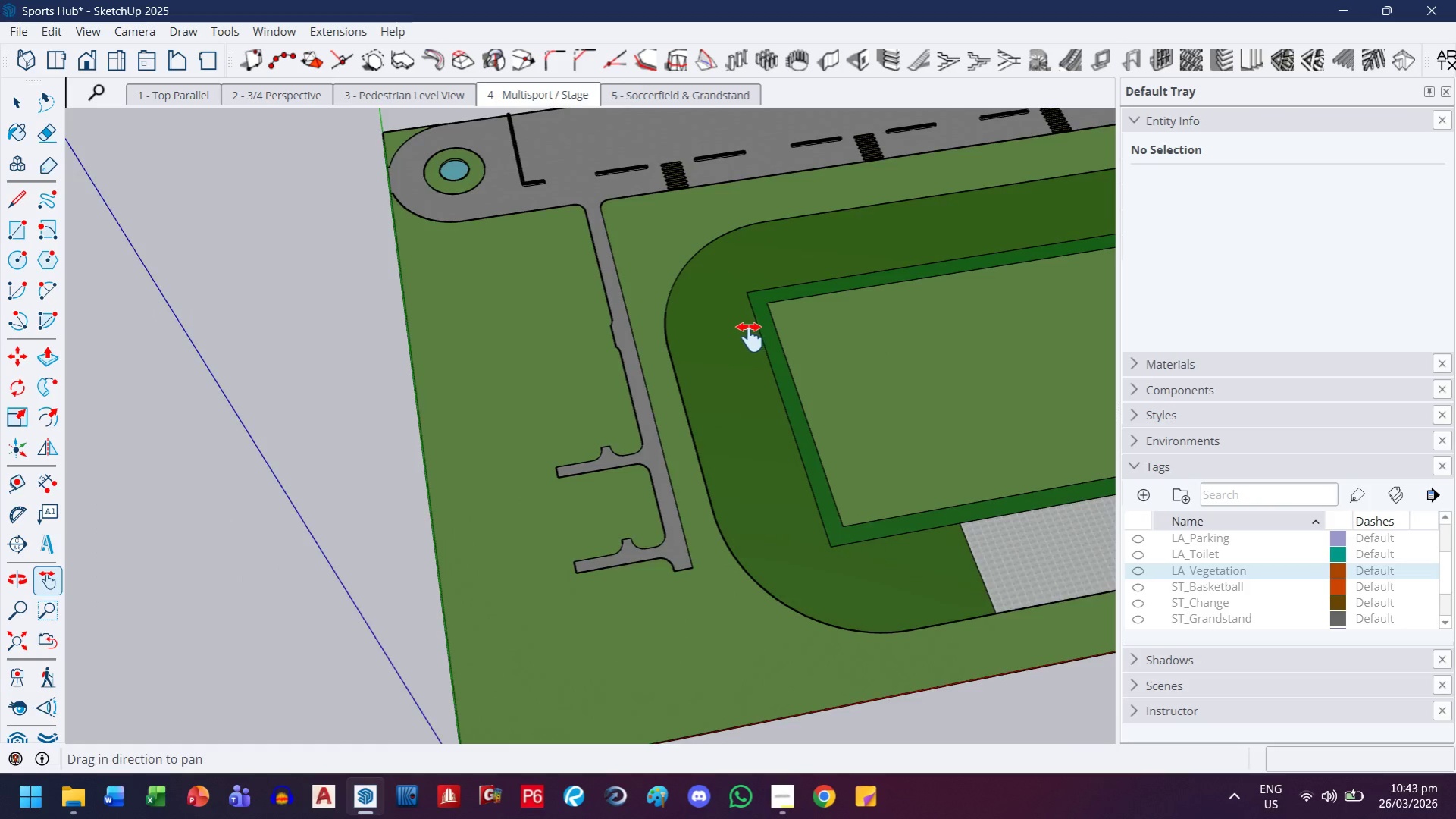 
scroll: coordinate [746, 338], scroll_direction: down, amount: 7.0
 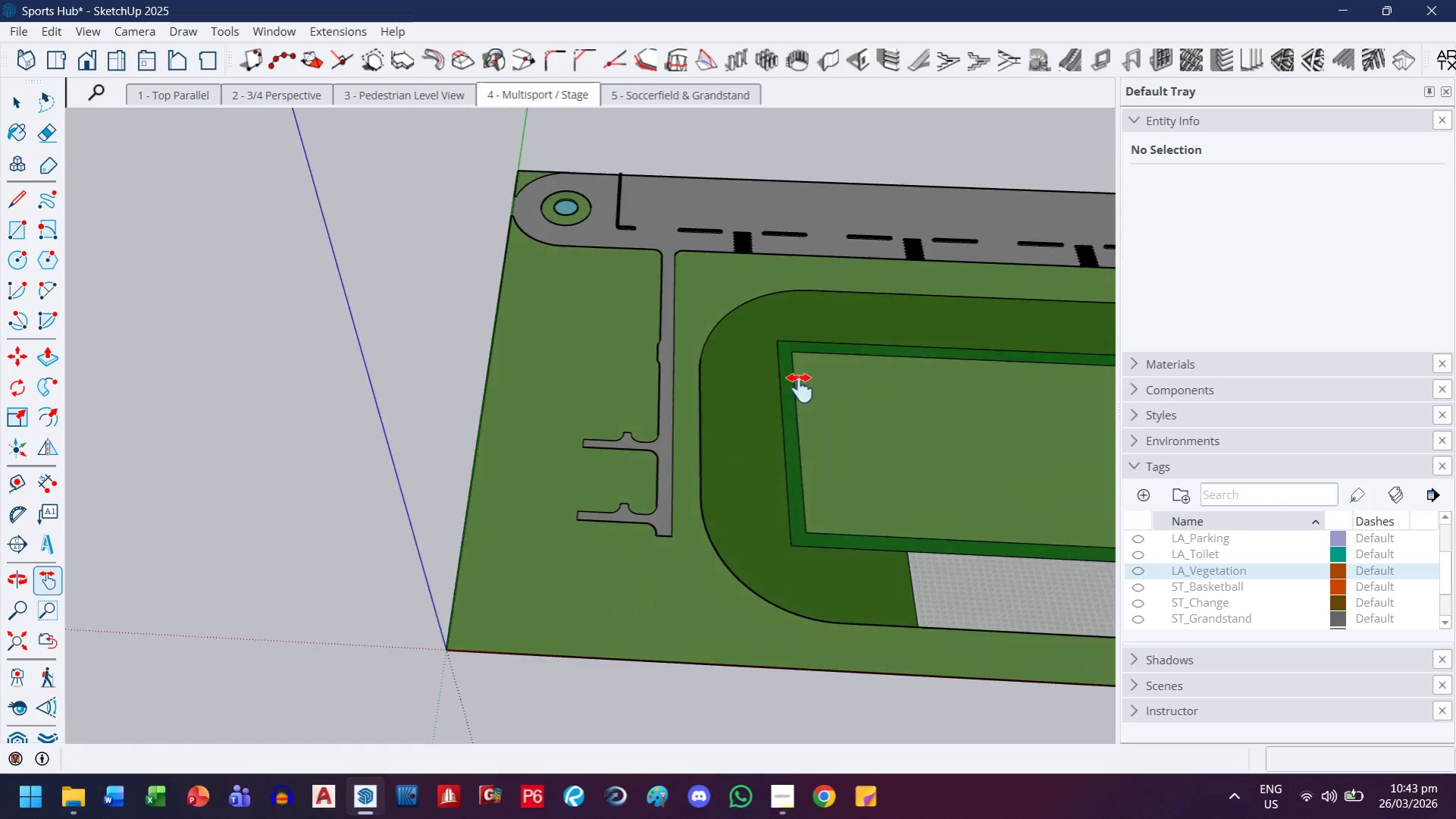 
left_click_drag(start_coordinate=[881, 403], to_coordinate=[562, 378])
 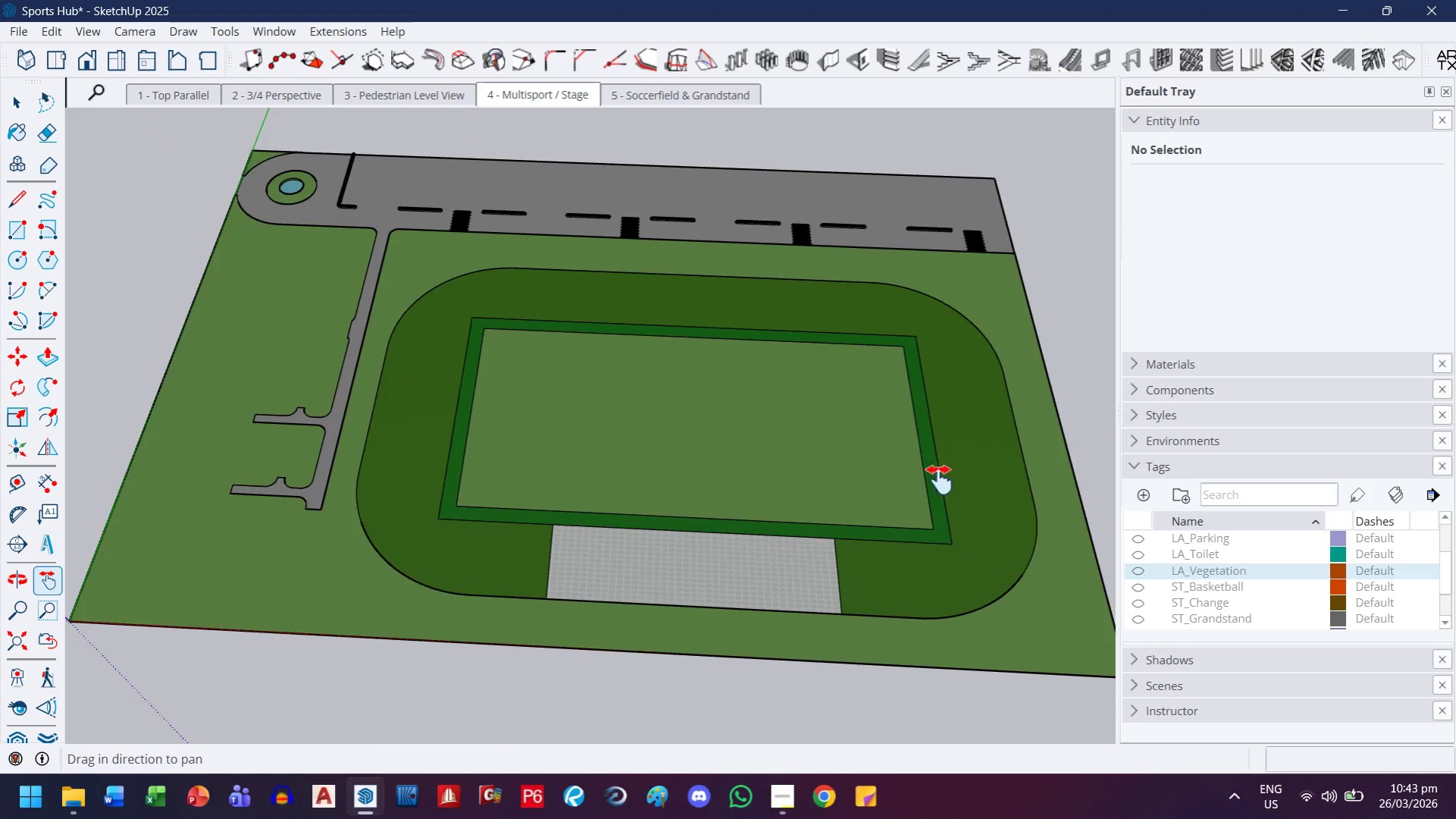 
scroll: coordinate [881, 536], scroll_direction: up, amount: 3.0
 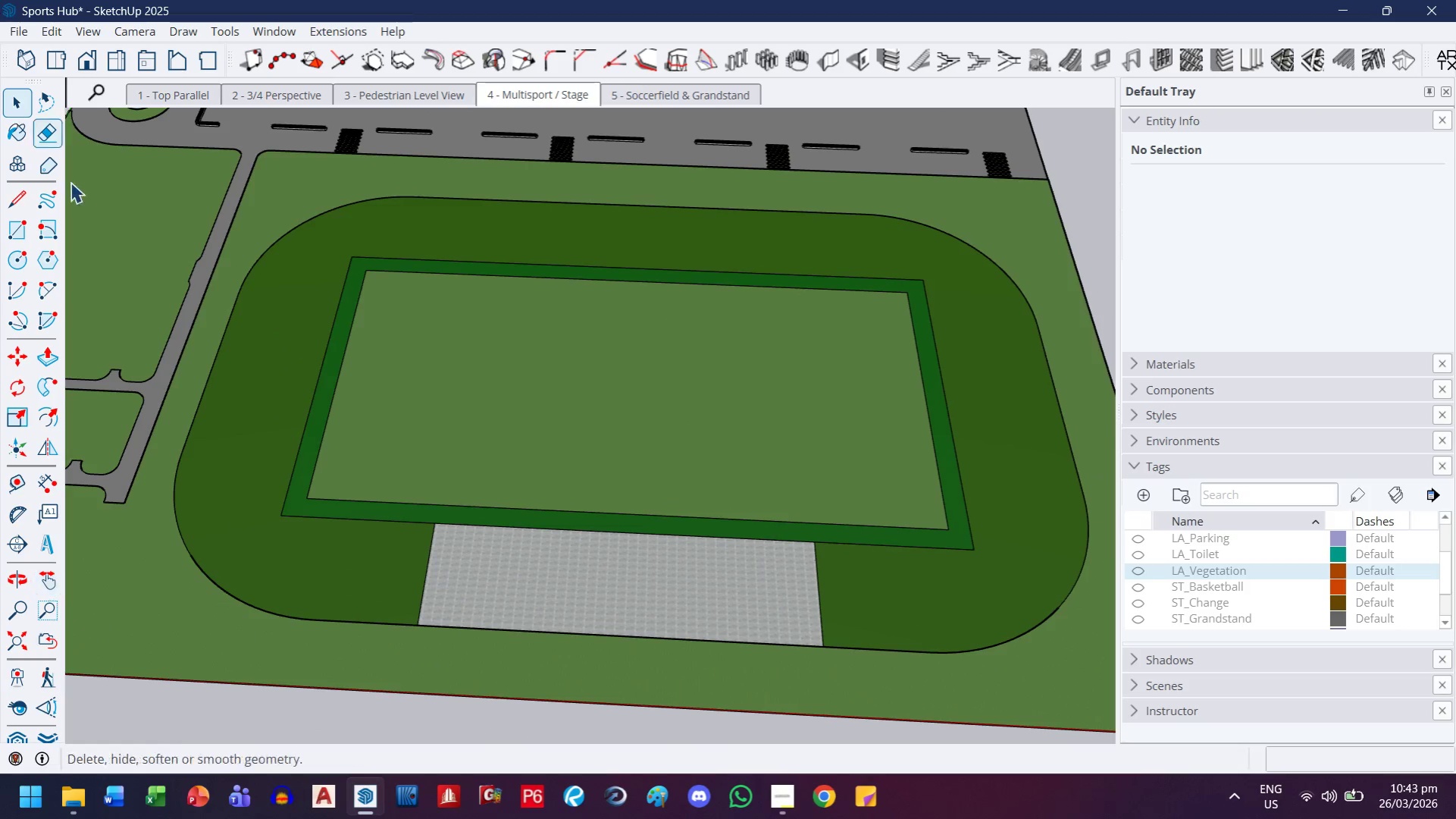 
double_click([517, 603])
 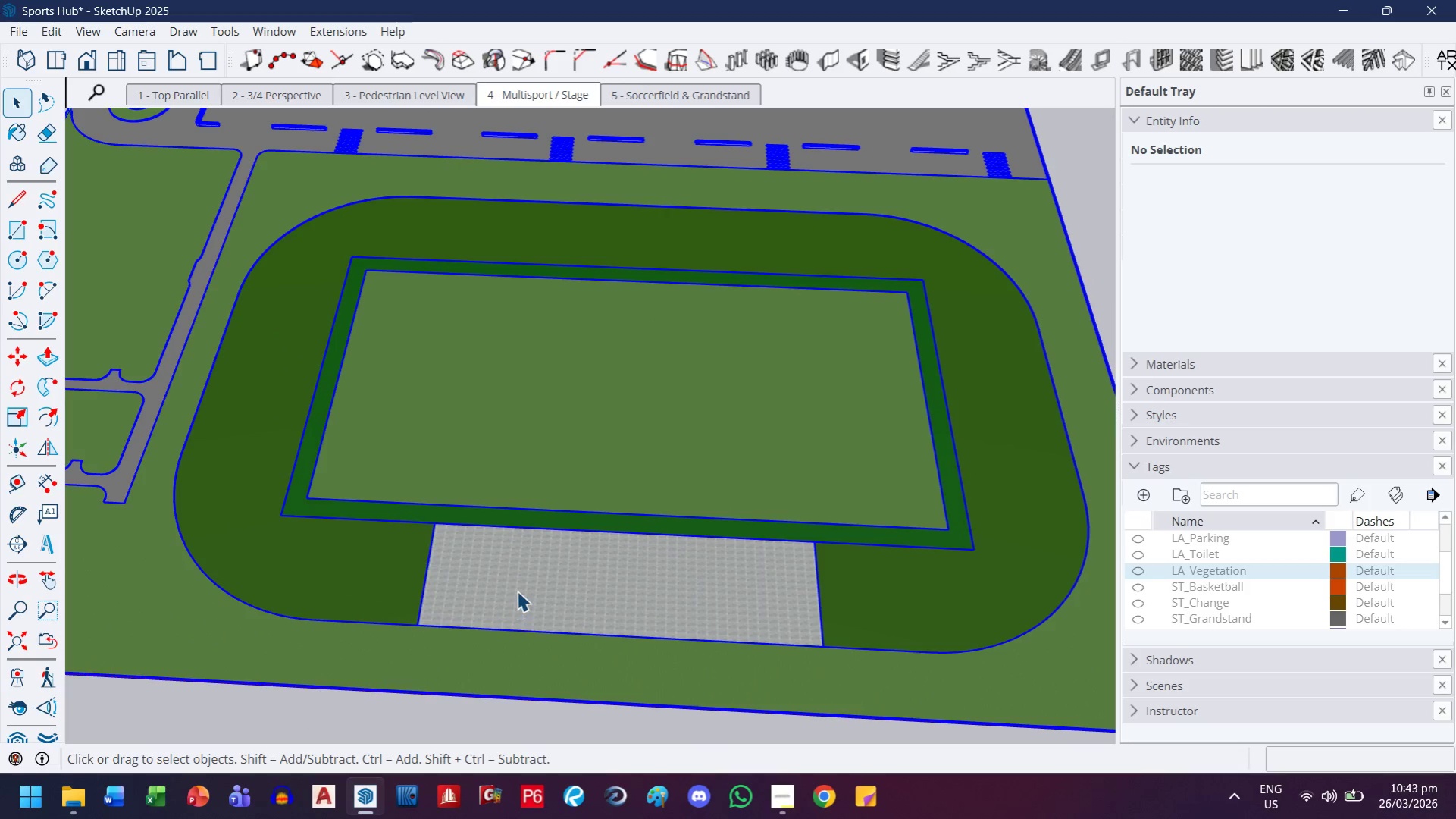 
triple_click([517, 584])
 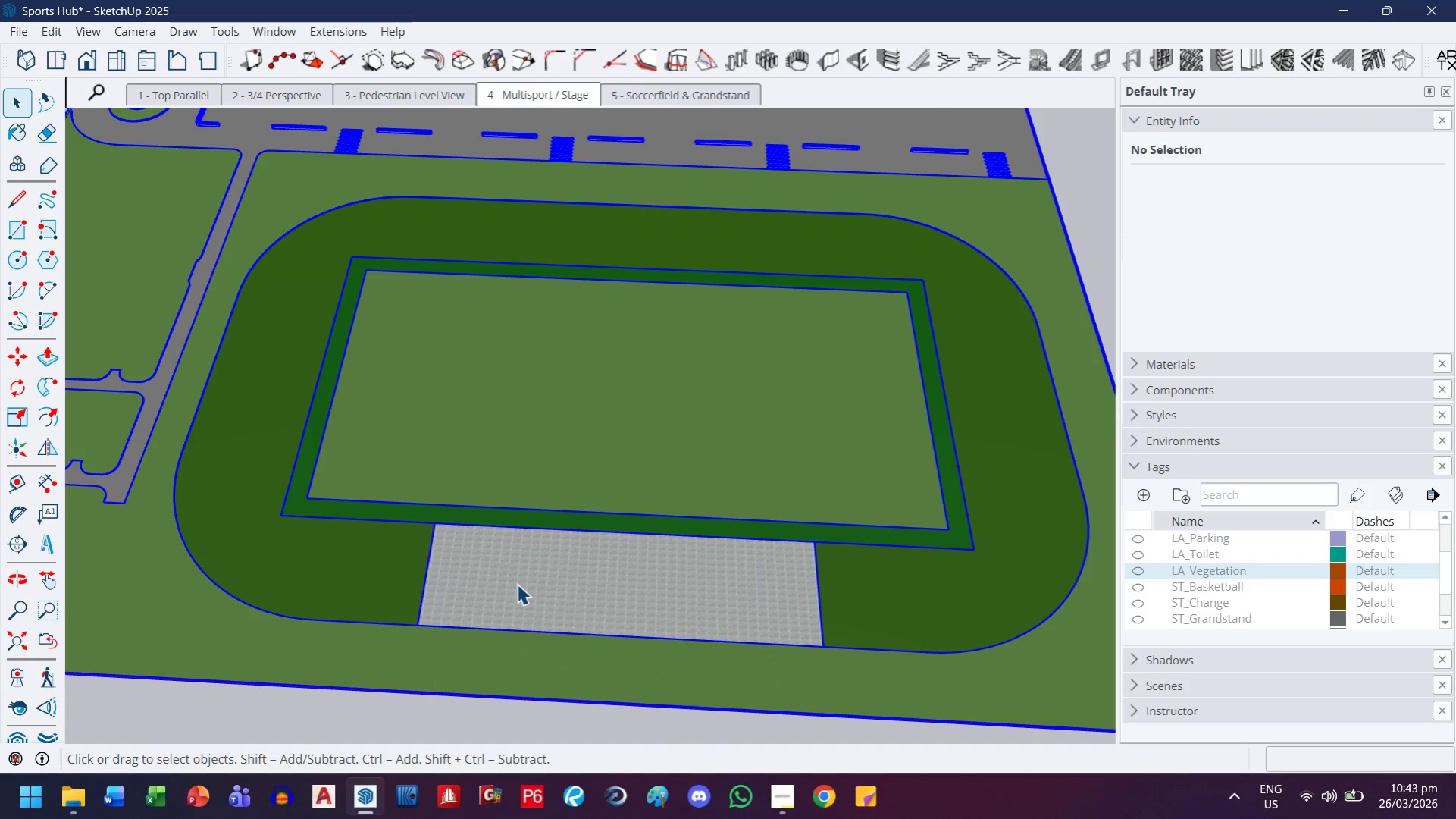 
triple_click([517, 584])
 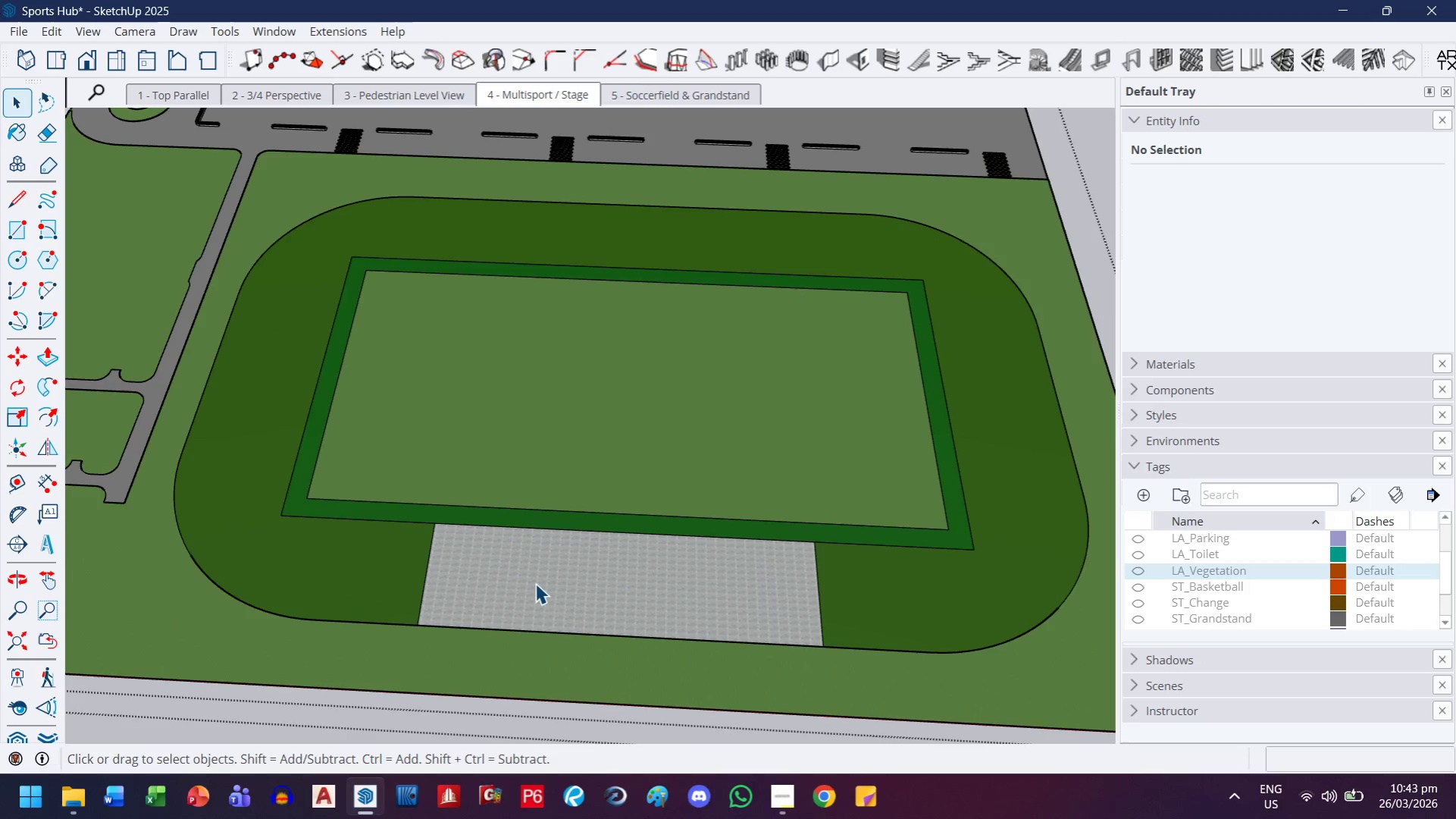 
triple_click([535, 583])
 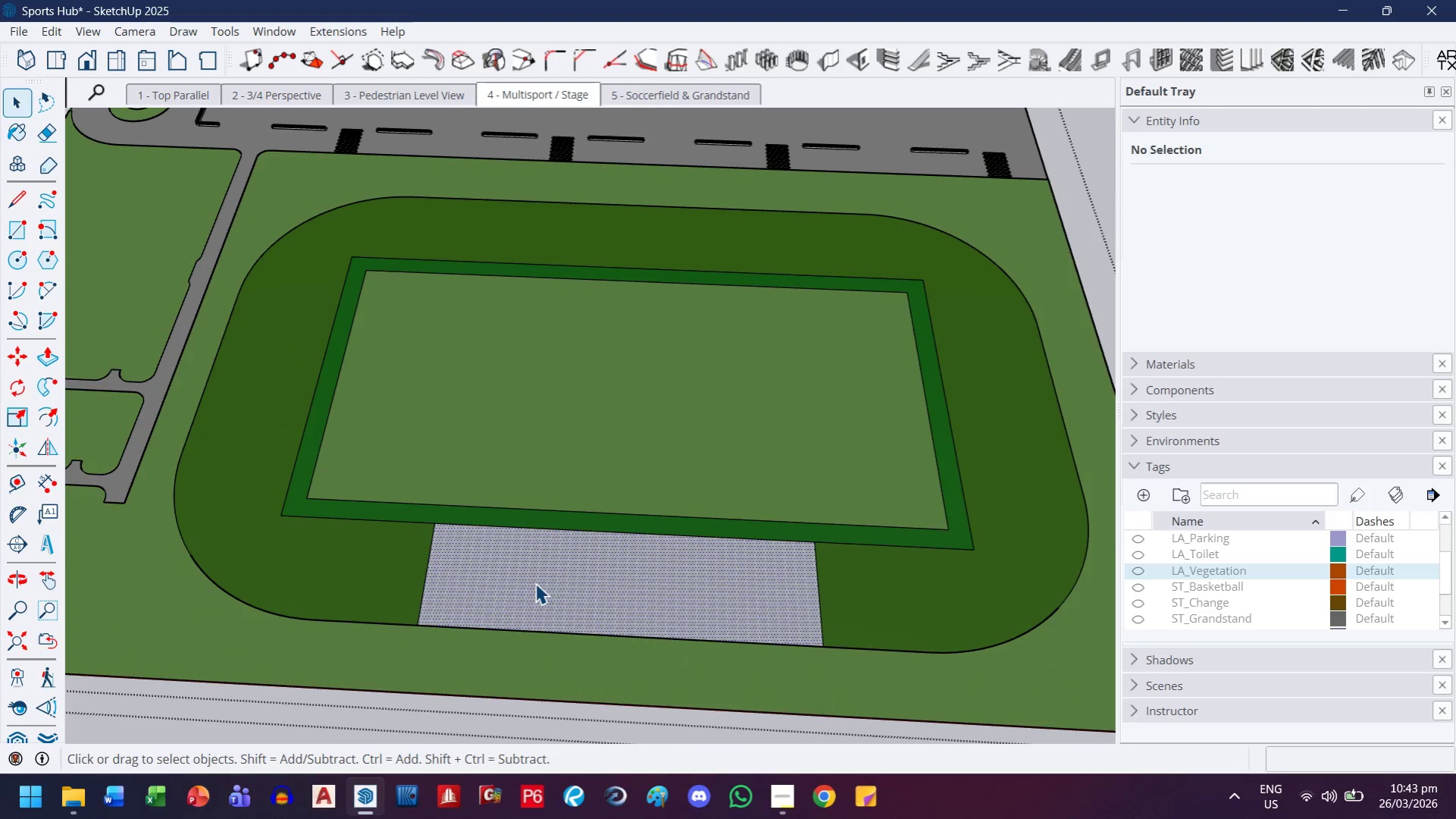 
double_click([535, 583])
 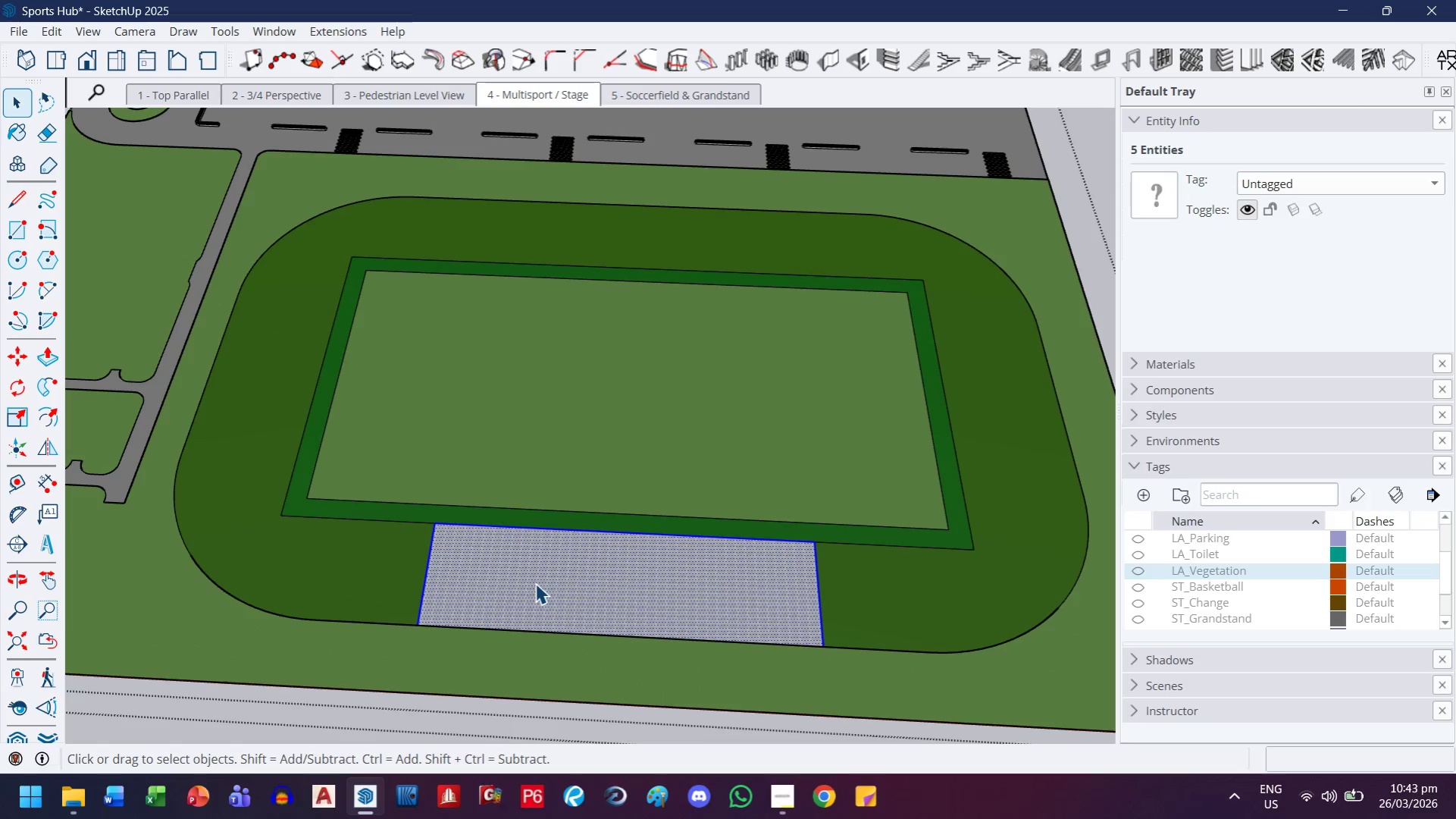 
key(Delete)
 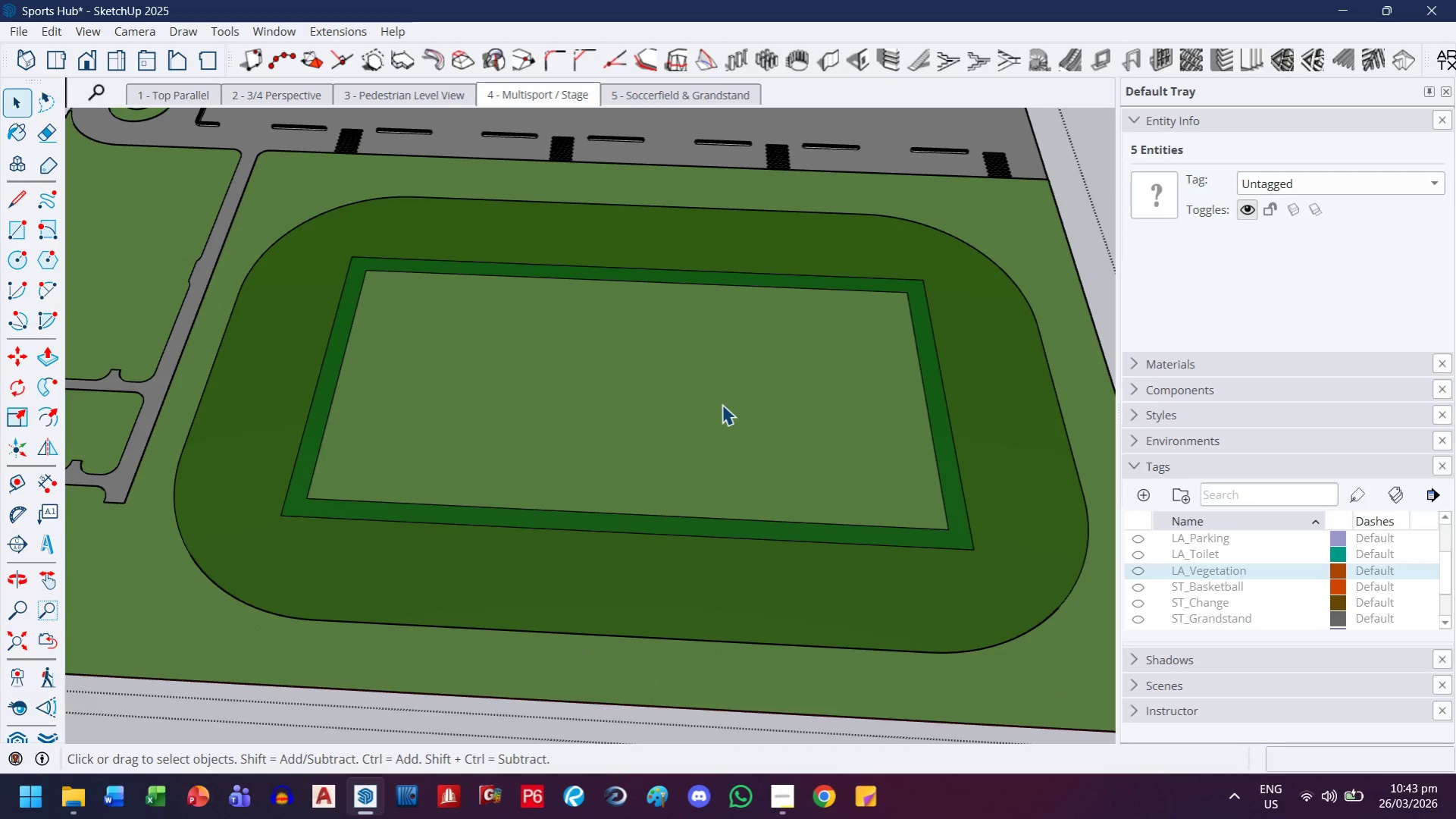 
key(Control+Z)
 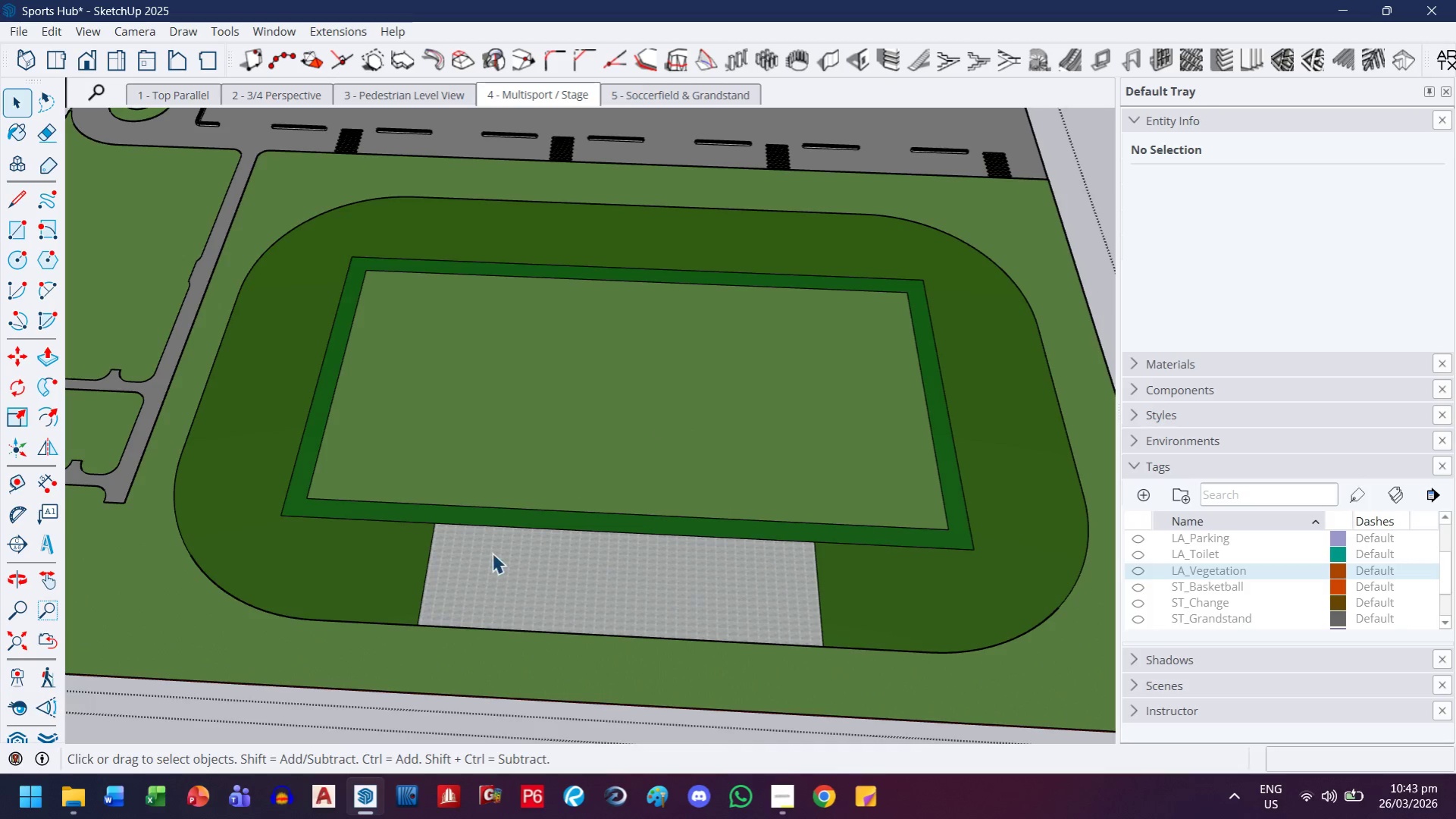 
scroll: coordinate [440, 592], scroll_direction: up, amount: 10.0
 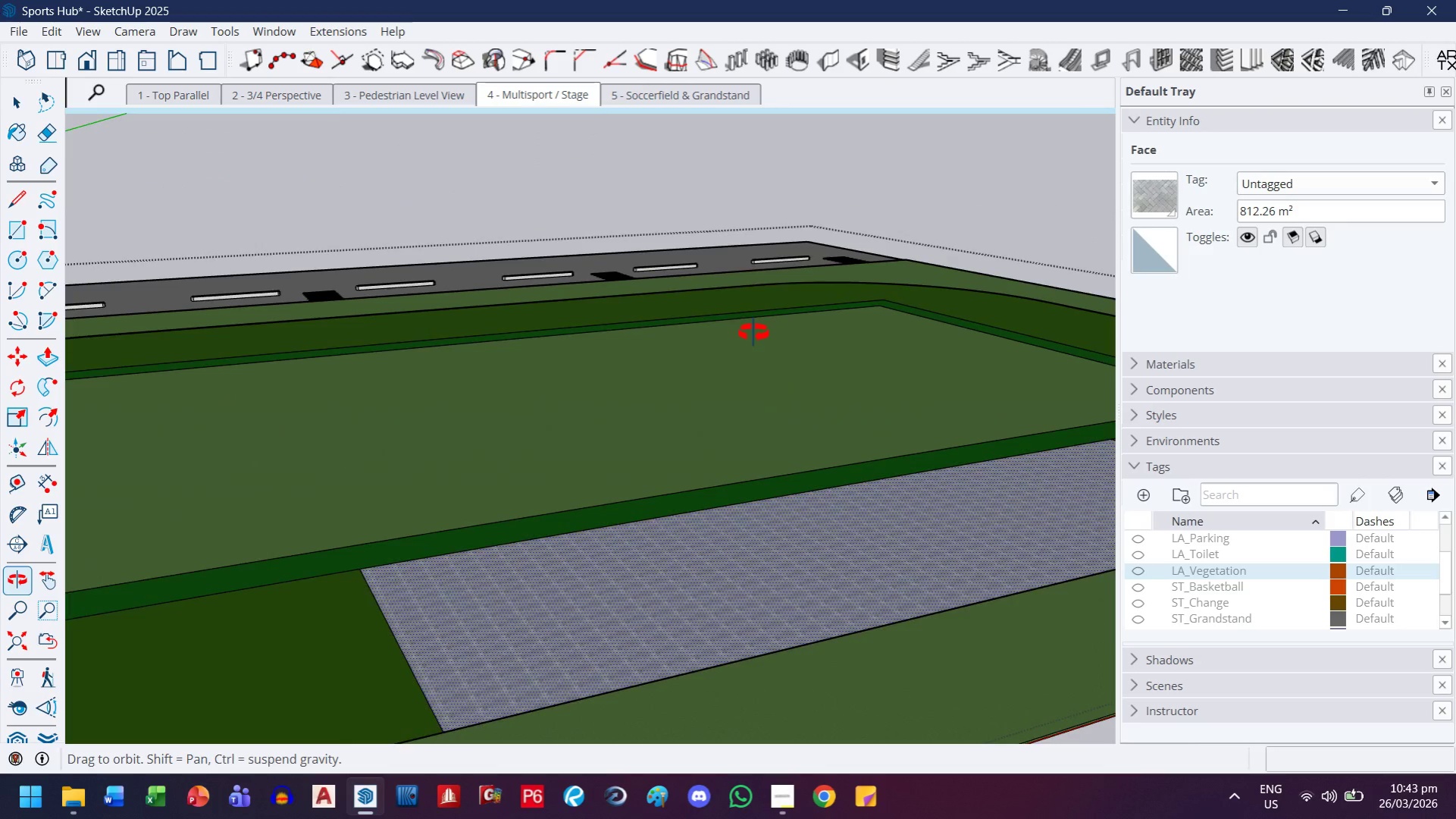 
key(Escape)
 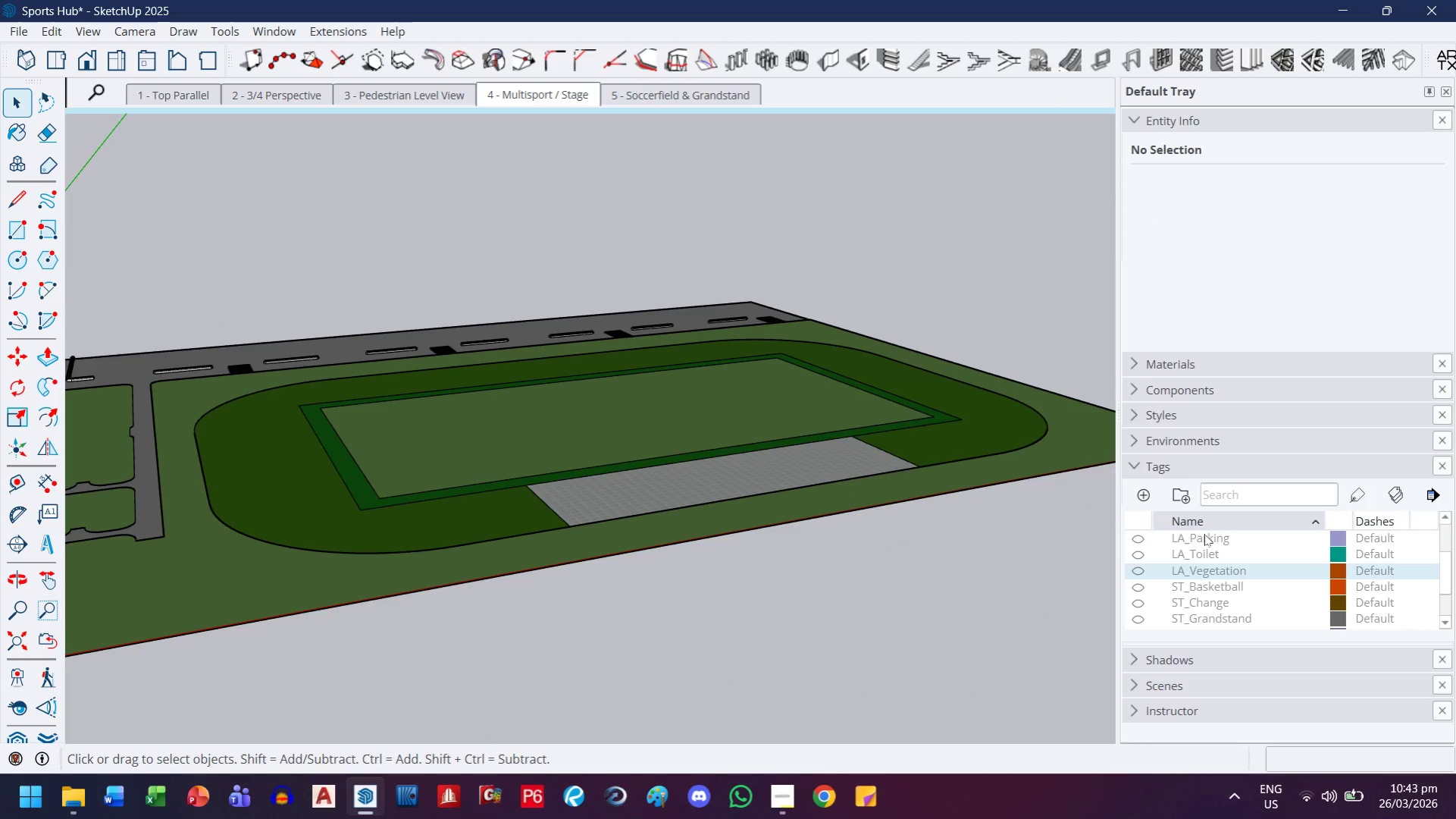 
scroll: coordinate [619, 440], scroll_direction: down, amount: 8.0
 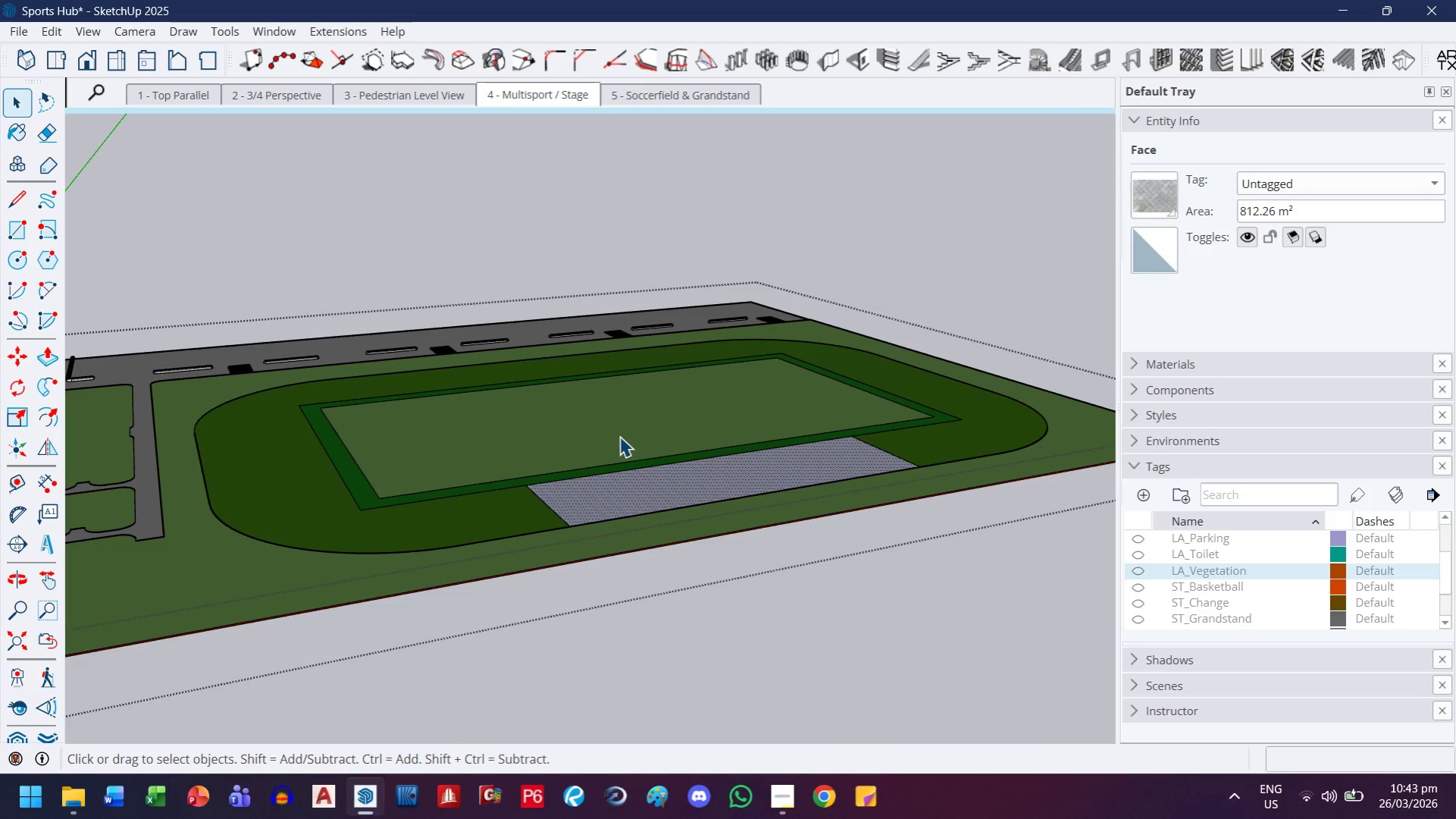 
scroll: coordinate [1174, 591], scroll_direction: up, amount: 4.0
 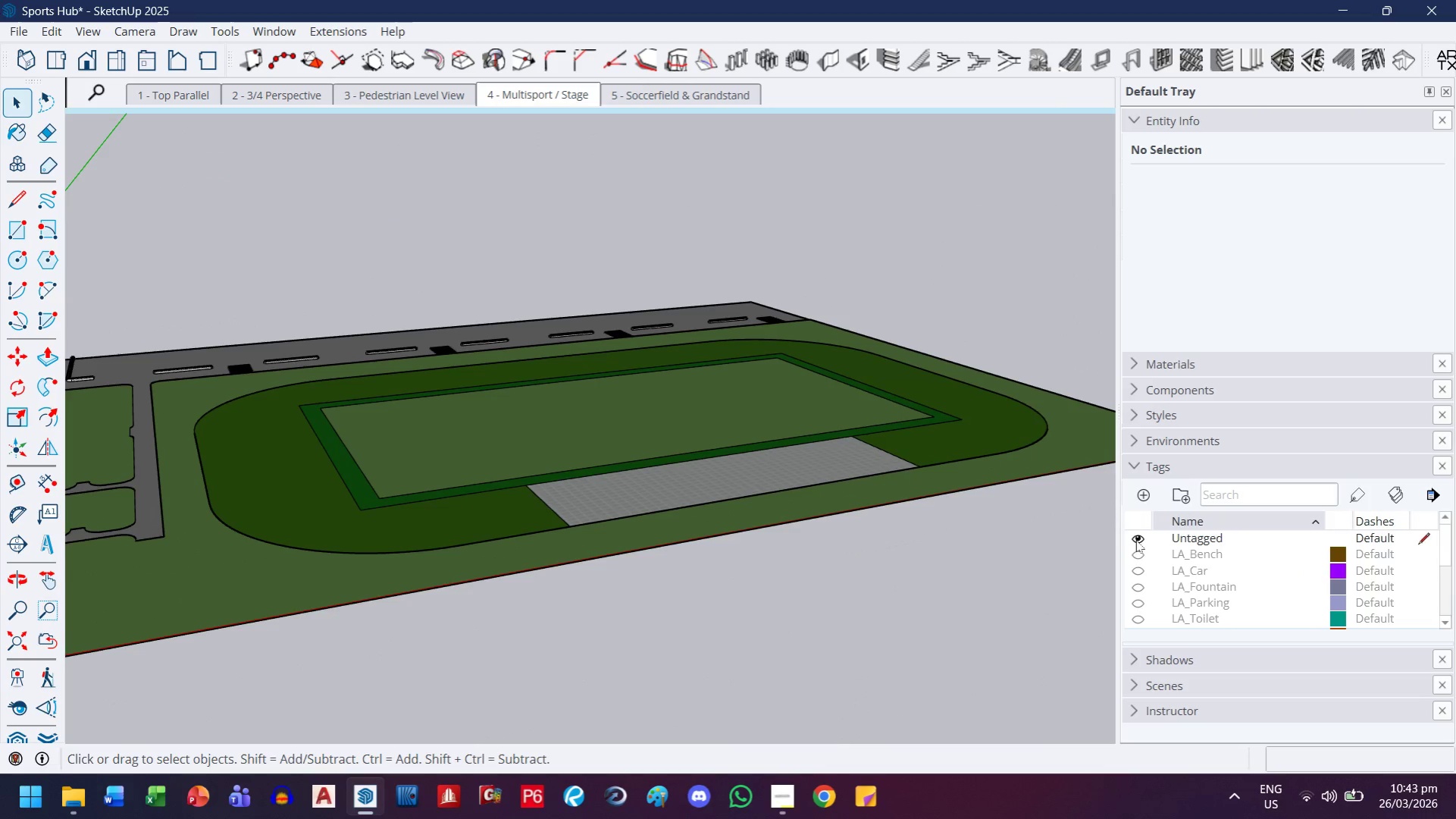 
left_click([1143, 551])
 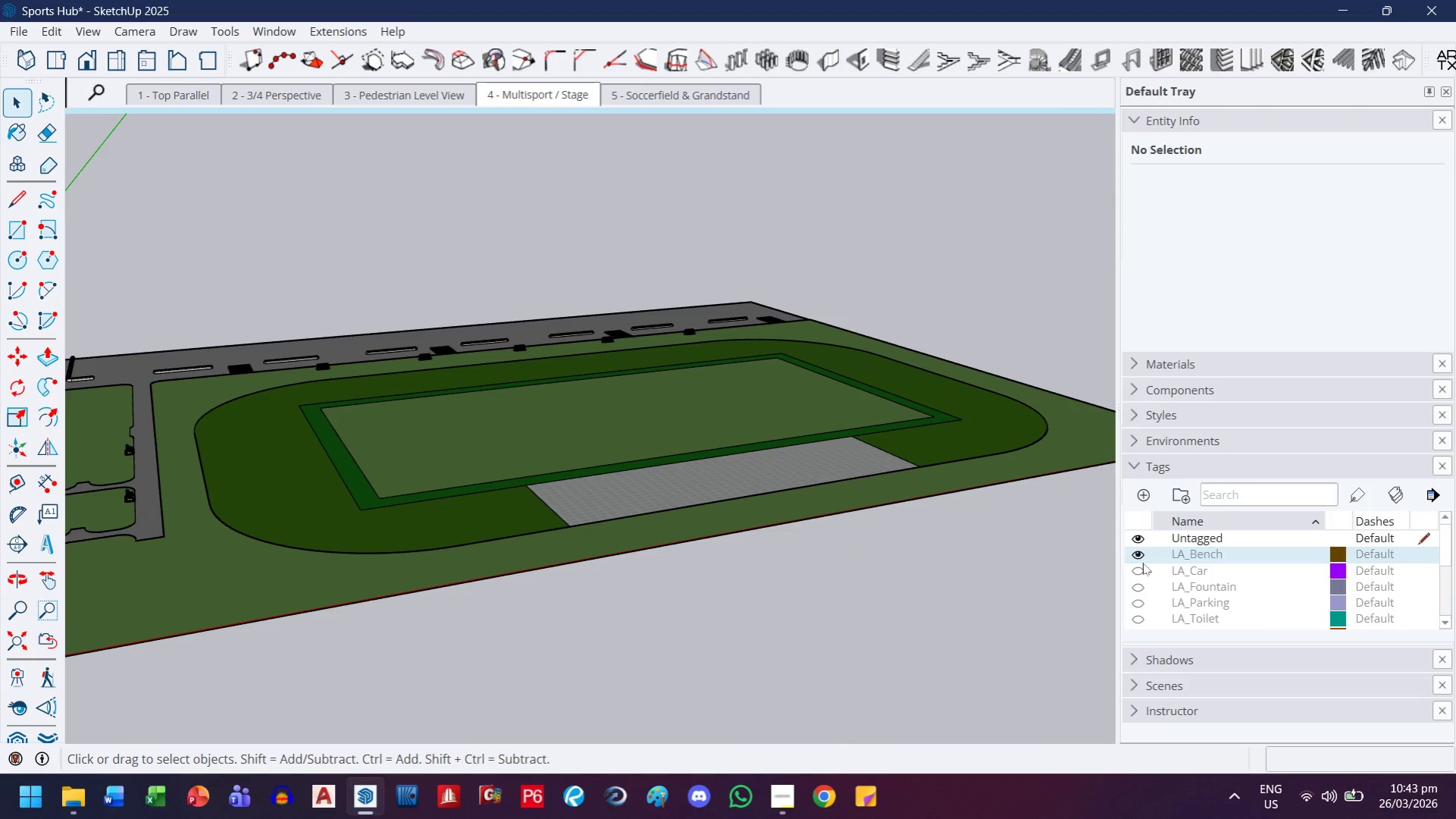 
scroll: coordinate [1142, 568], scroll_direction: down, amount: 6.0
 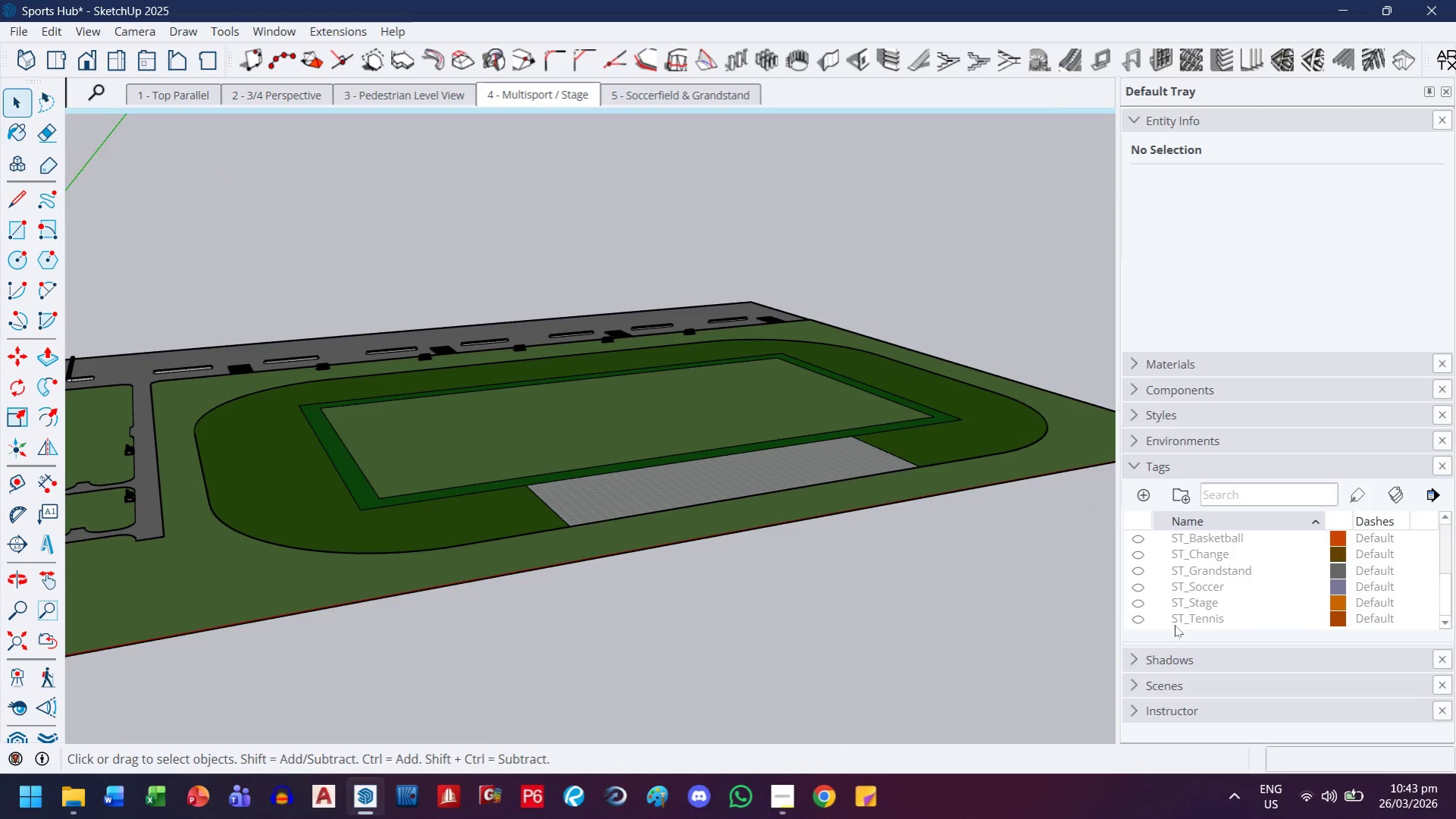 
hold_key(key=ShiftLeft, duration=0.38)
left_click([1204, 620])
 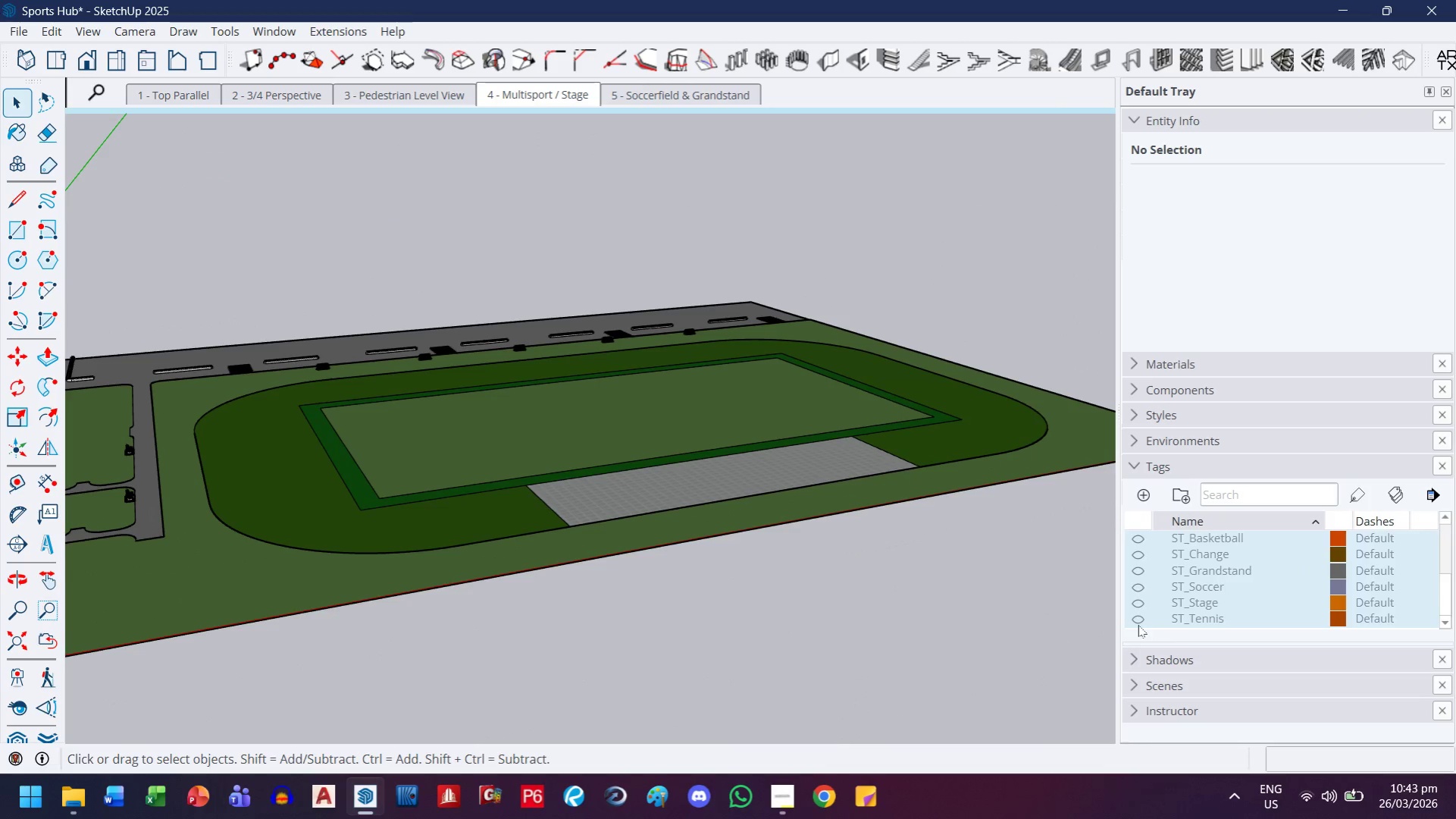 
left_click([1138, 625])
 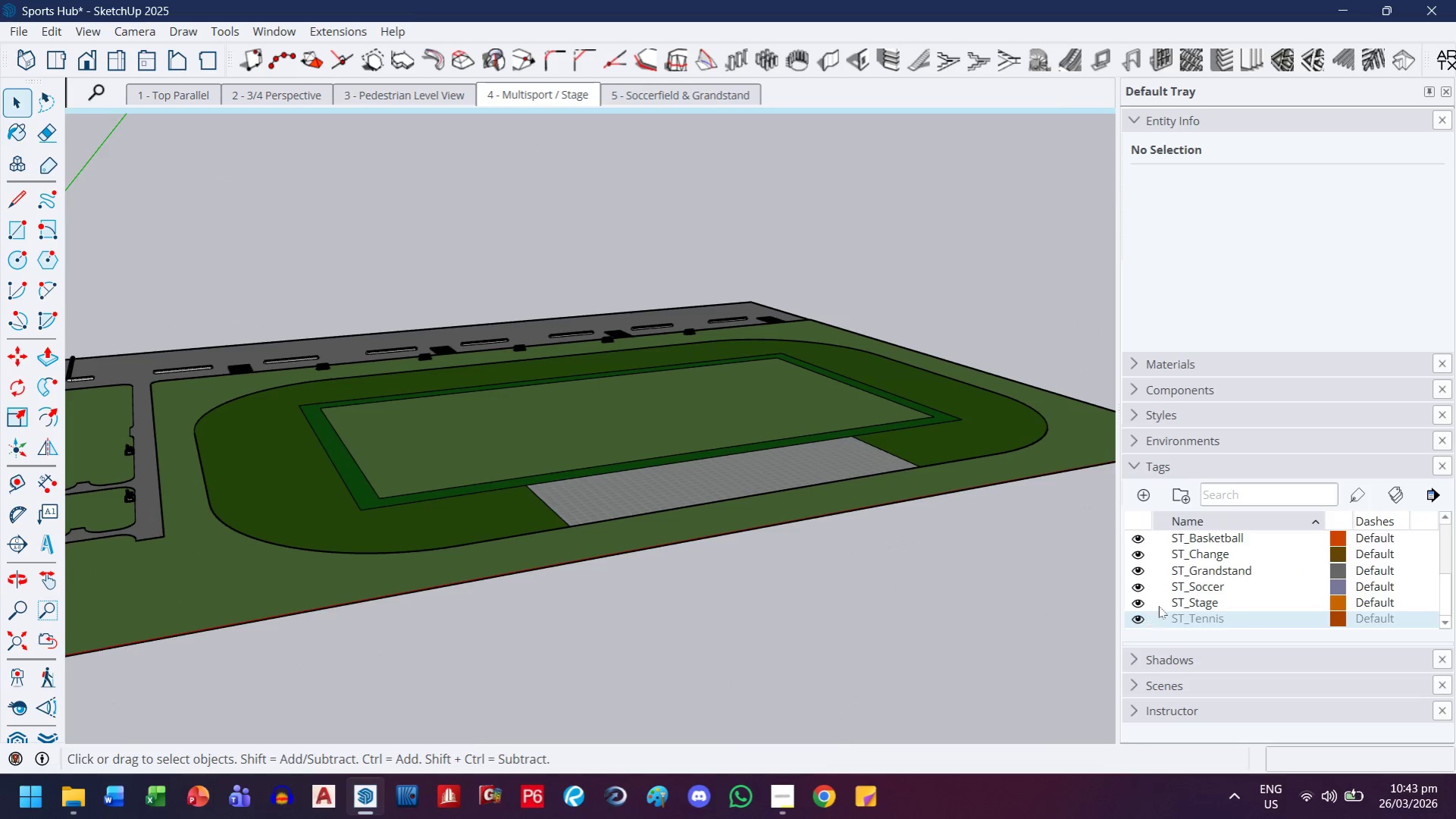 
scroll: coordinate [1165, 590], scroll_direction: up, amount: 7.0
 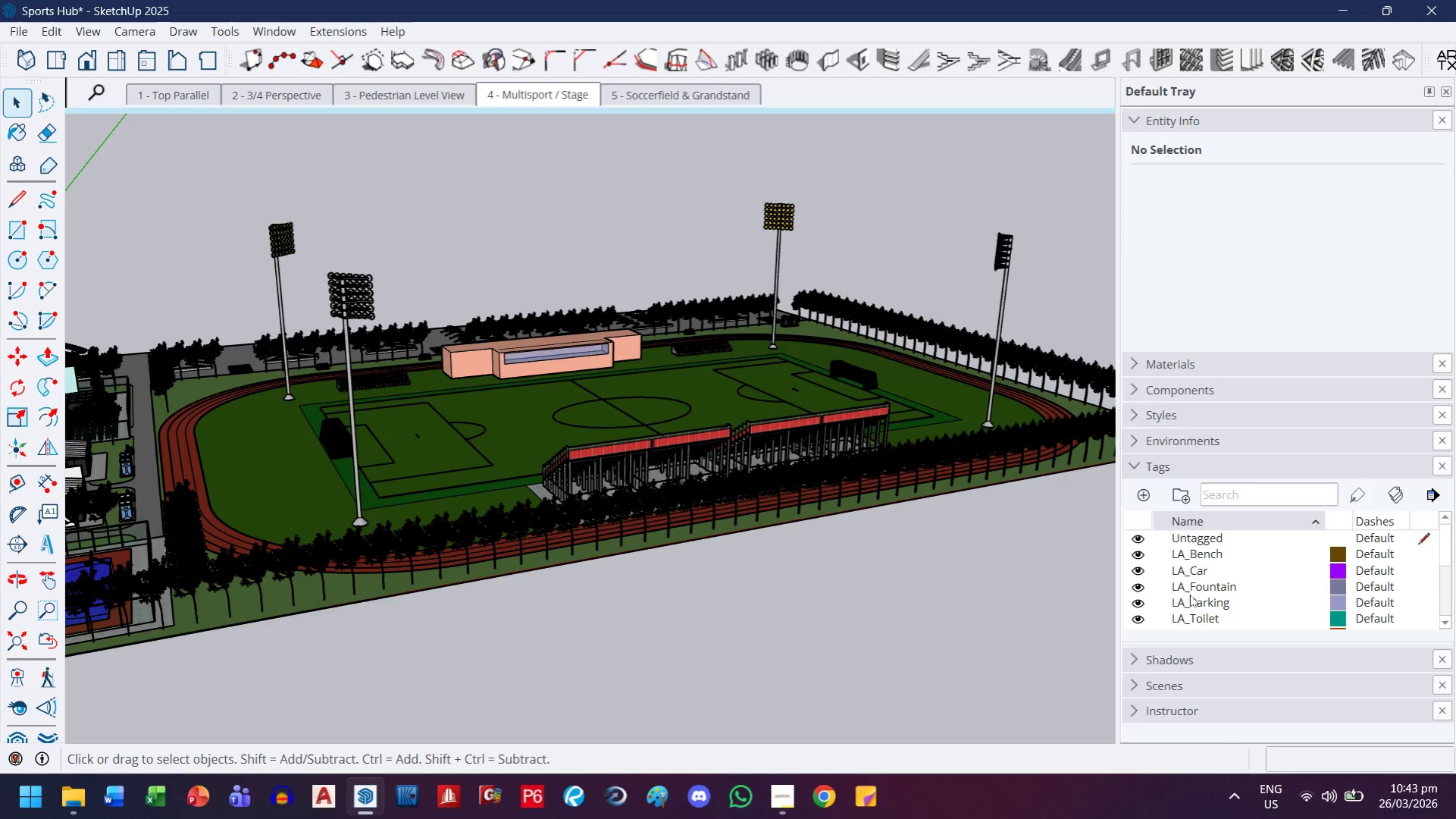 
scroll: coordinate [1182, 604], scroll_direction: down, amount: 1.0
 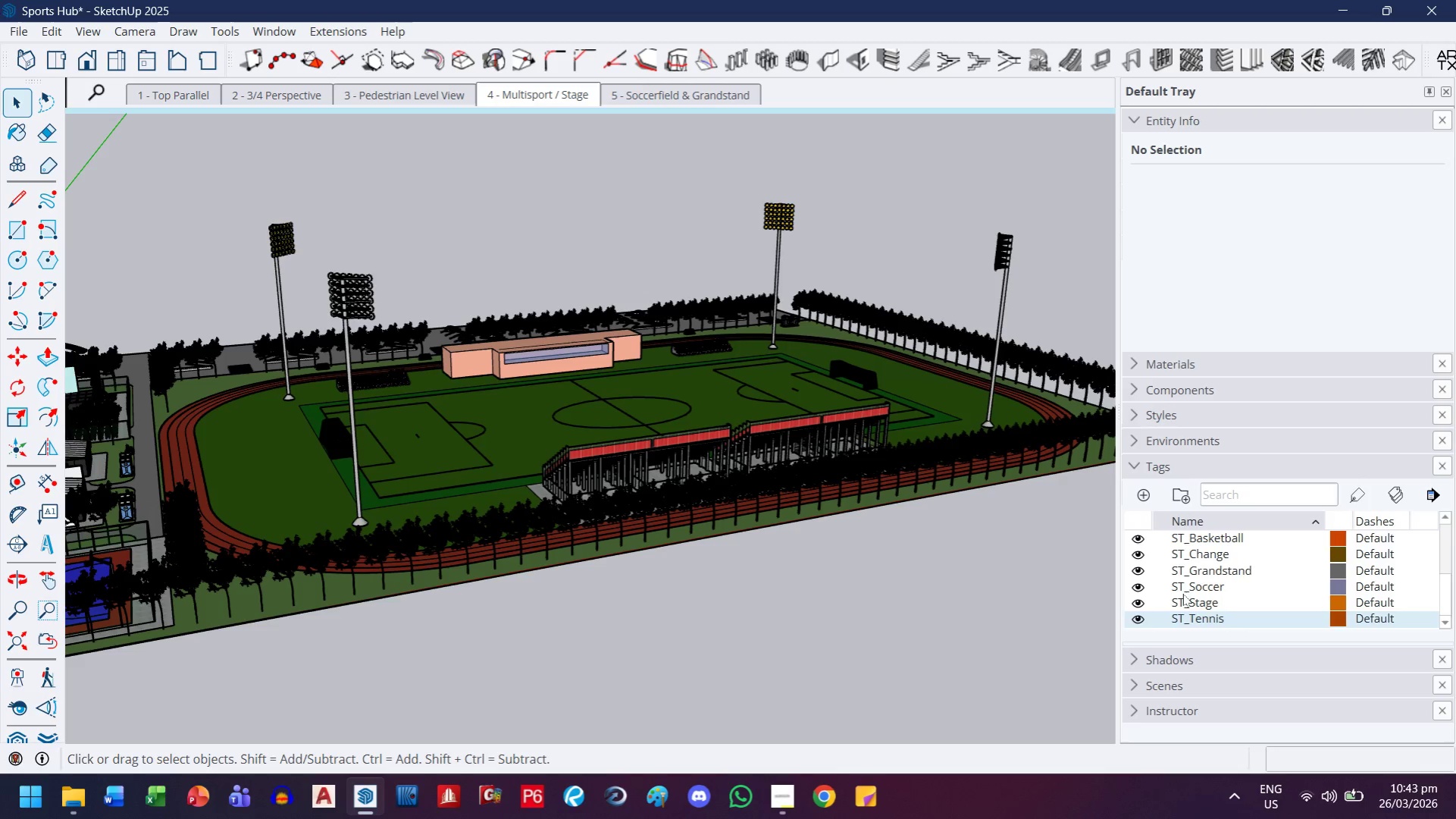 
scroll: coordinate [1148, 567], scroll_direction: up, amount: 3.0
 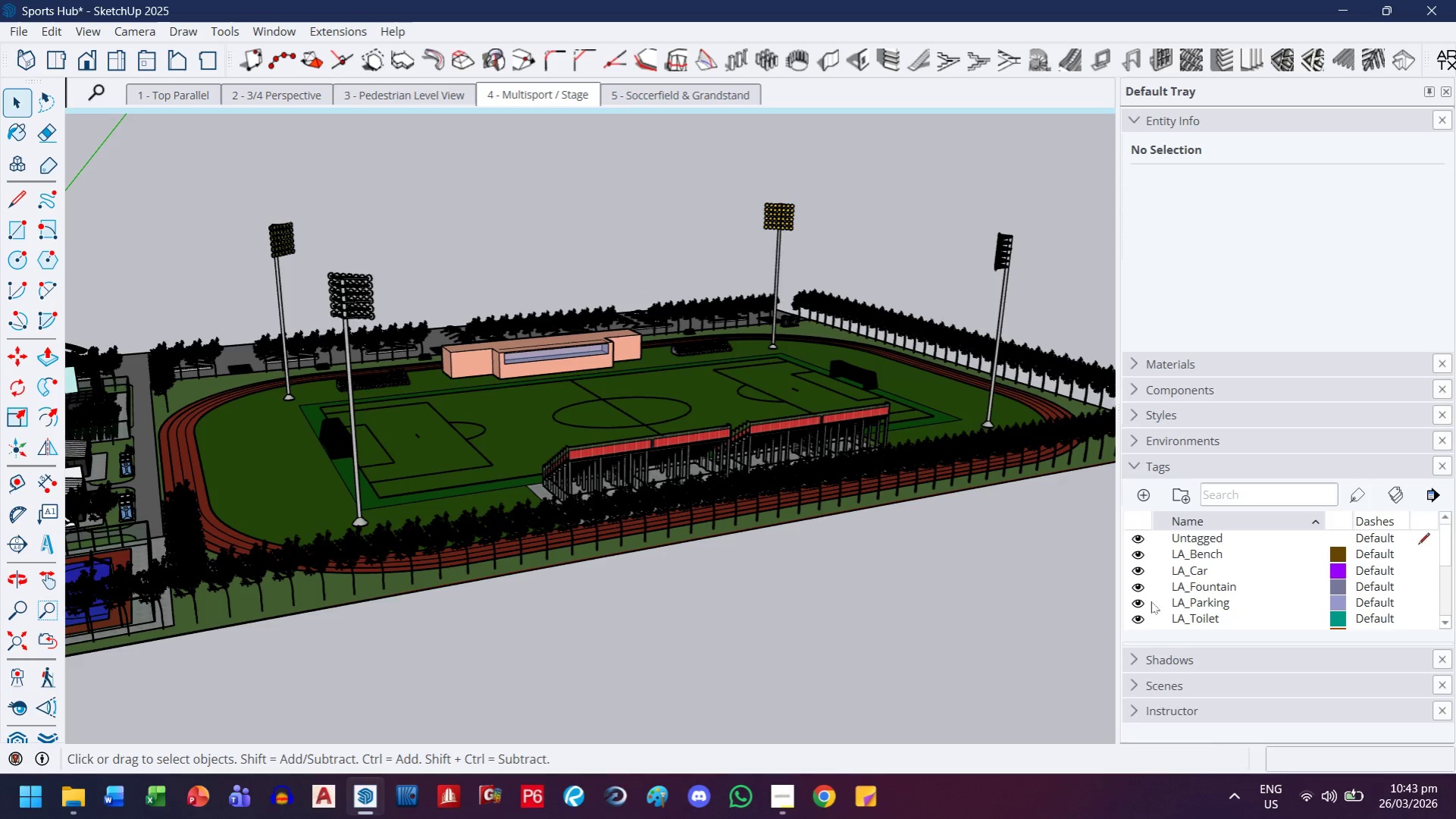 
scroll: coordinate [1153, 596], scroll_direction: down, amount: 1.0
 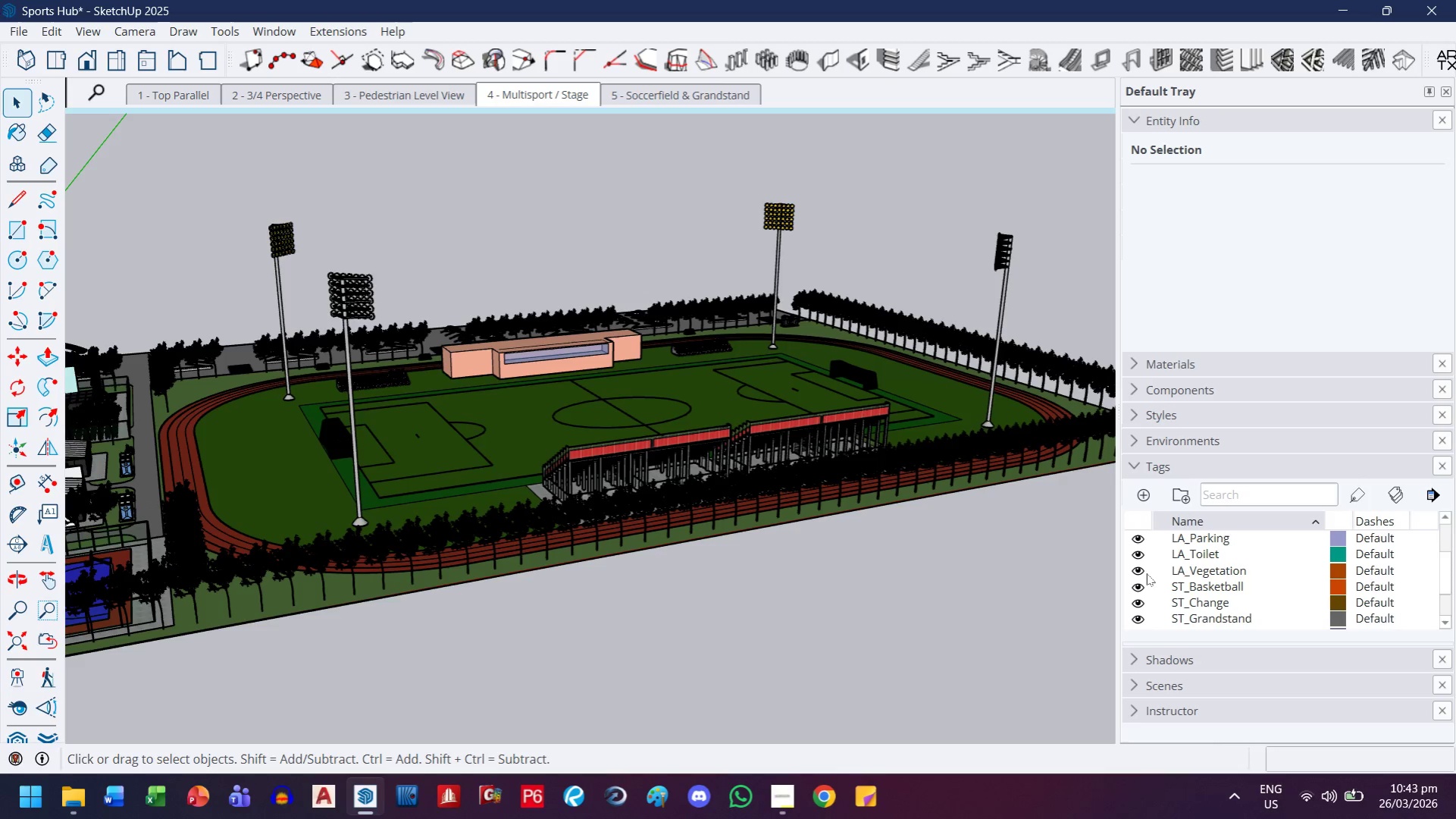 
left_click([1134, 573])
 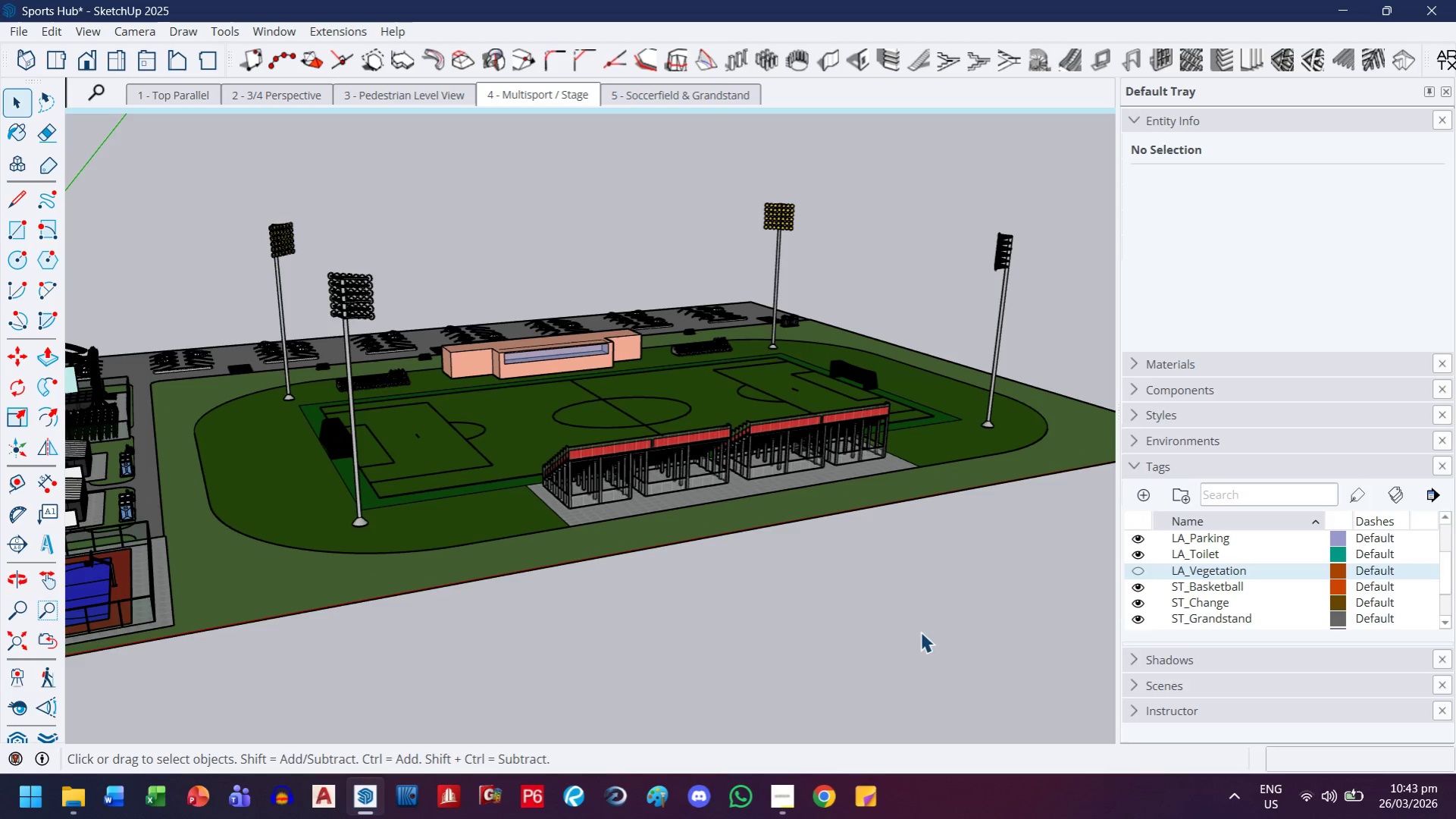 
left_click([920, 632])
 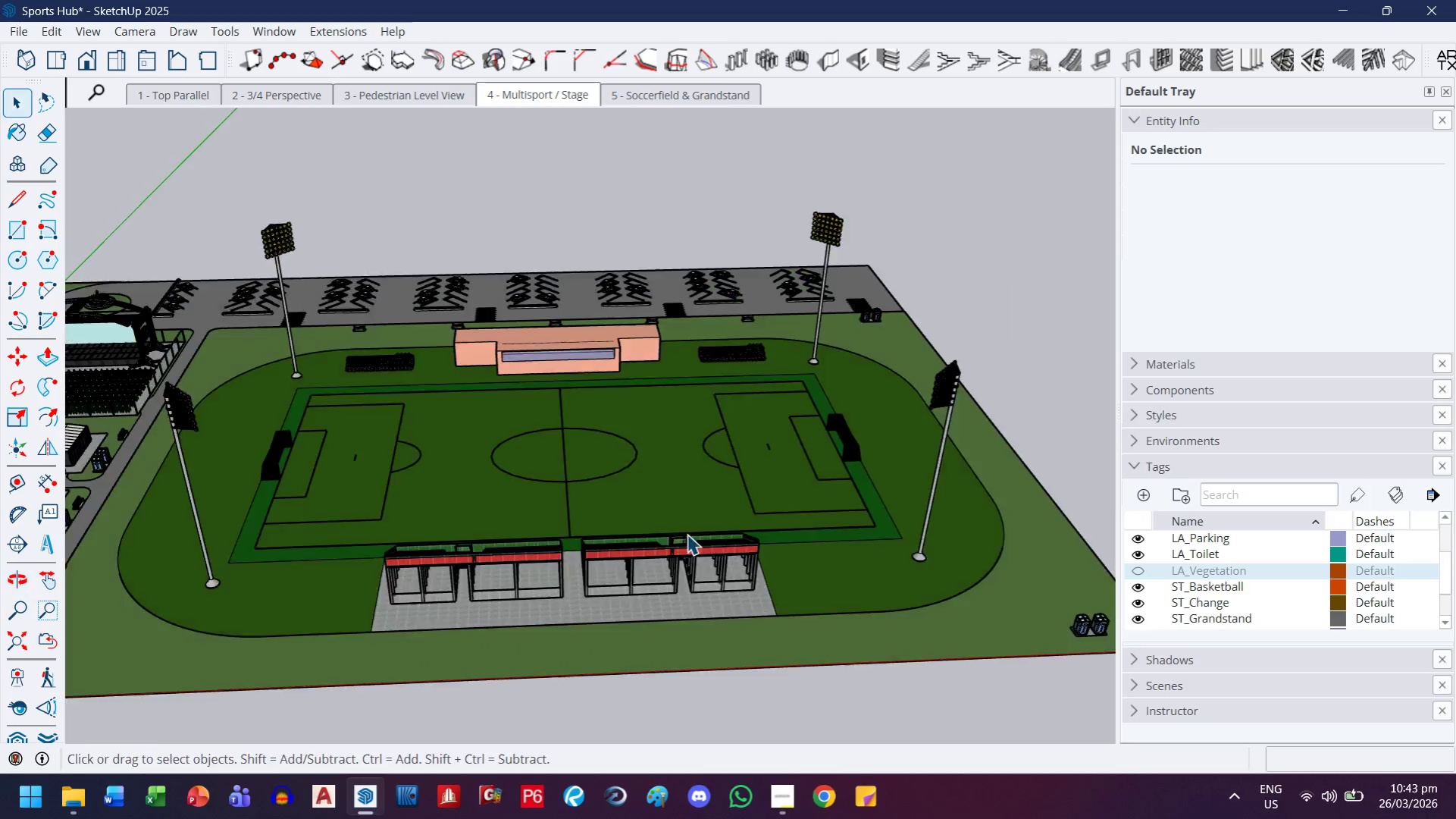 
key(H)
 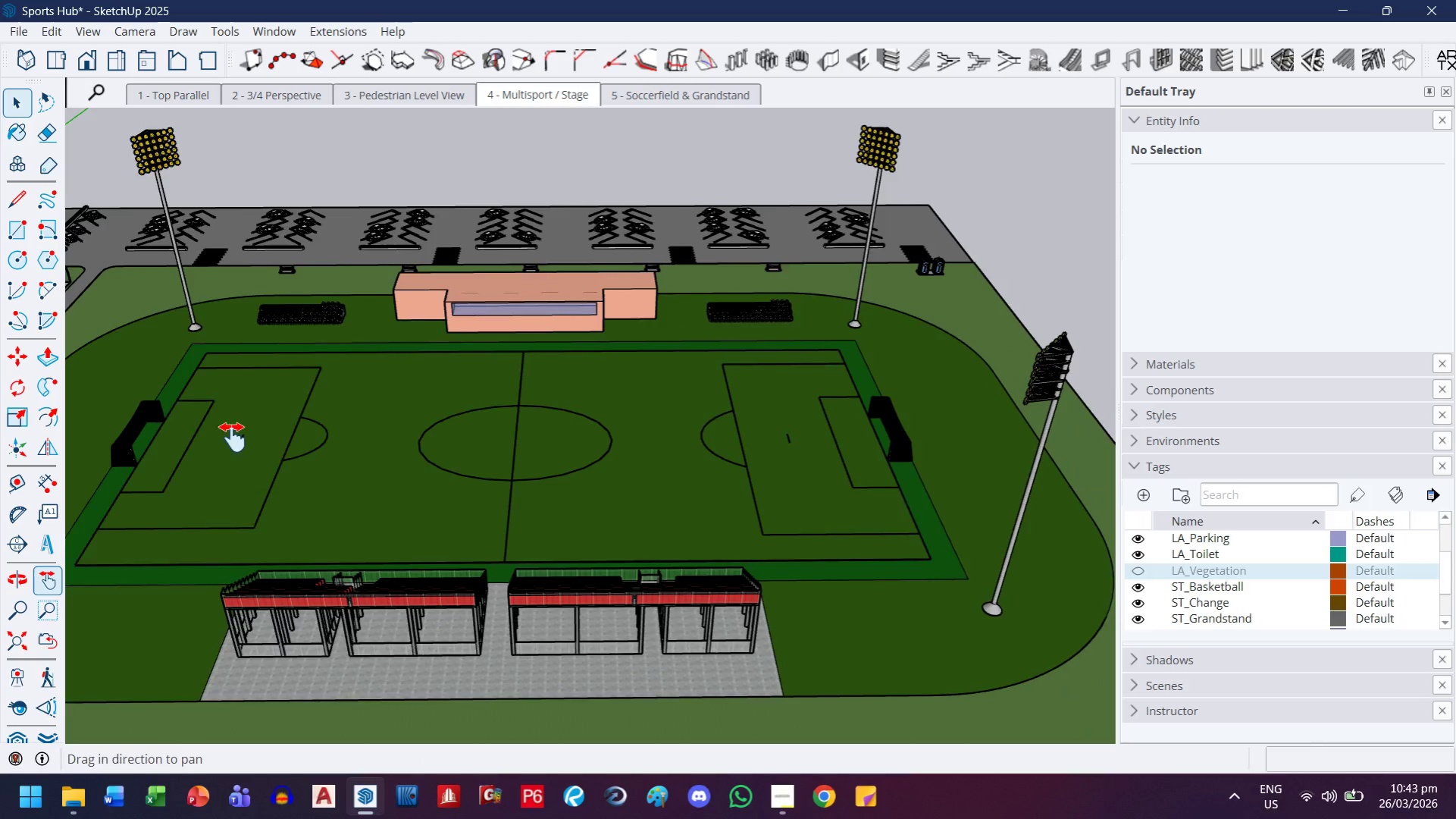 
left_click_drag(start_coordinate=[221, 428], to_coordinate=[684, 445])
 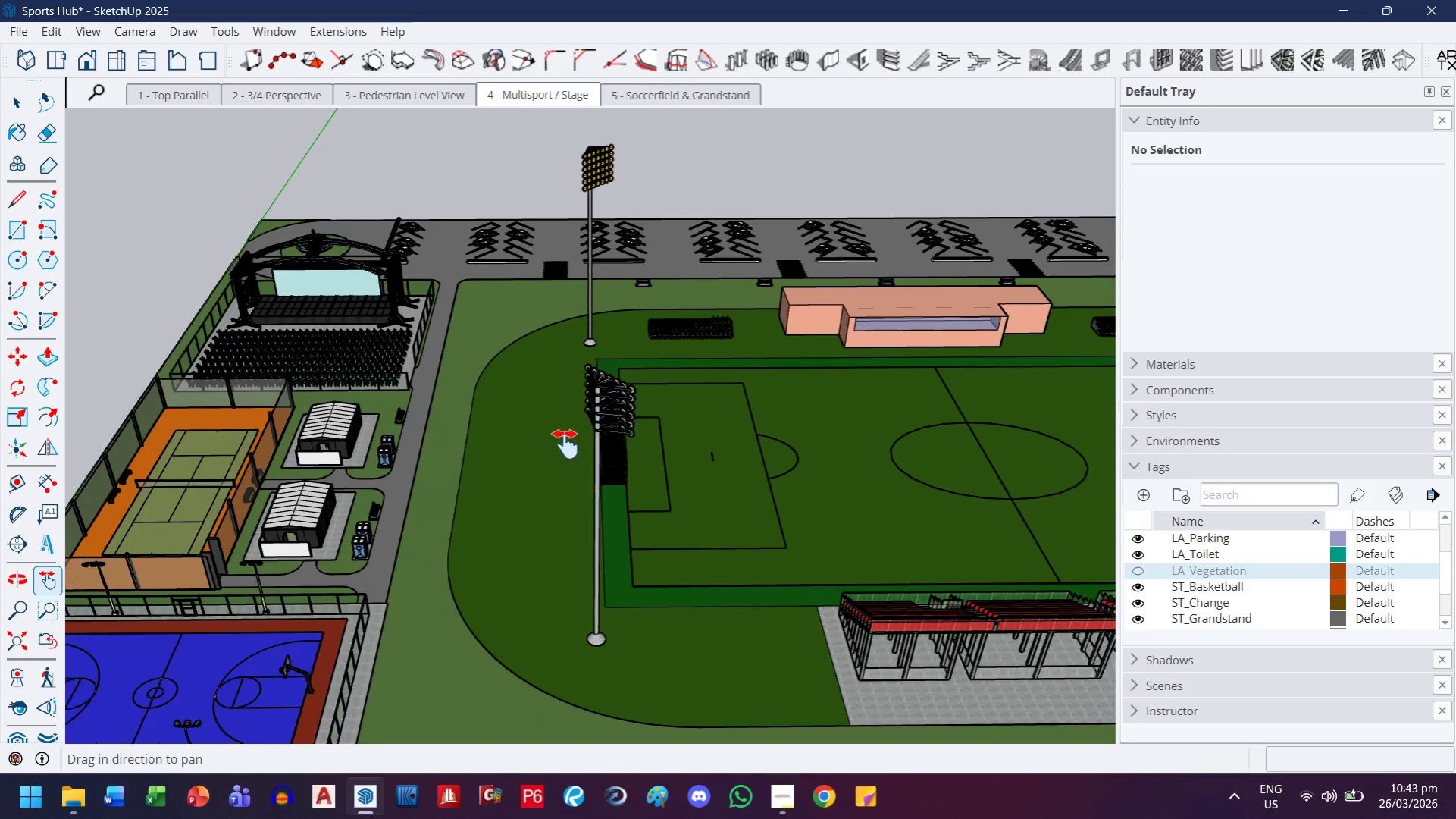 
scroll: coordinate [681, 522], scroll_direction: up, amount: 3.0
 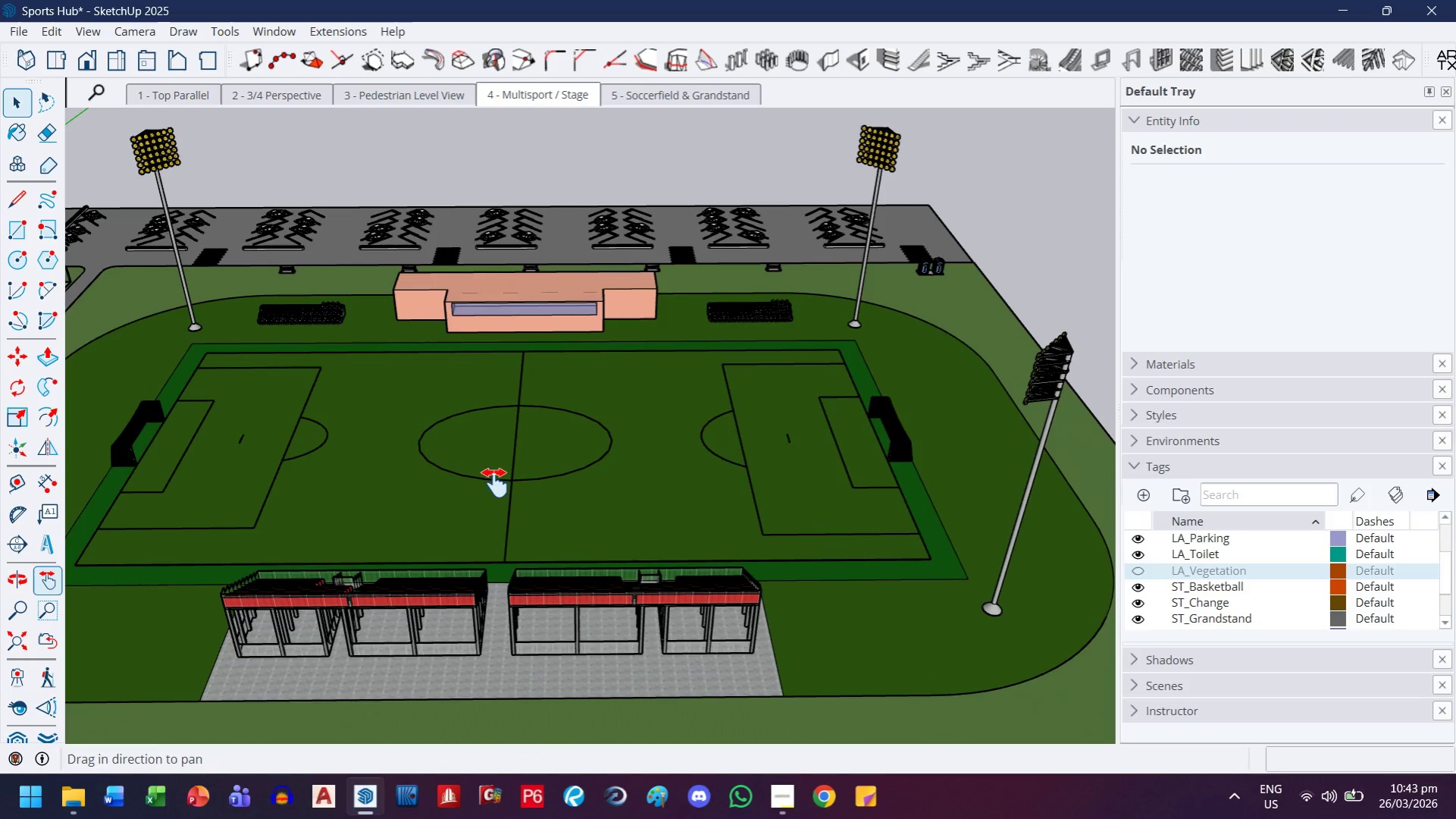 
scroll: coordinate [567, 444], scroll_direction: down, amount: 3.0
 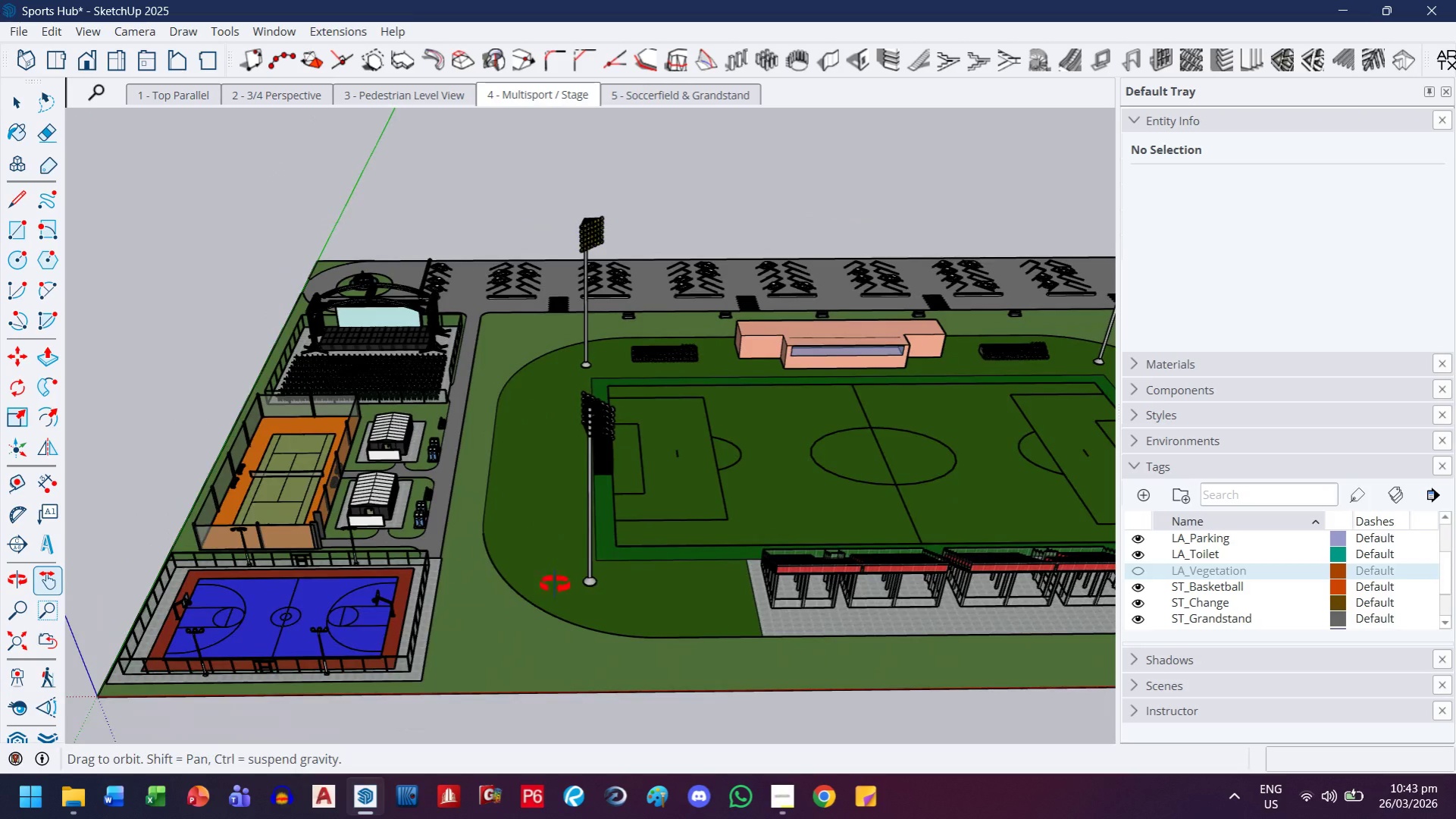 
left_click_drag(start_coordinate=[484, 320], to_coordinate=[664, 638])
 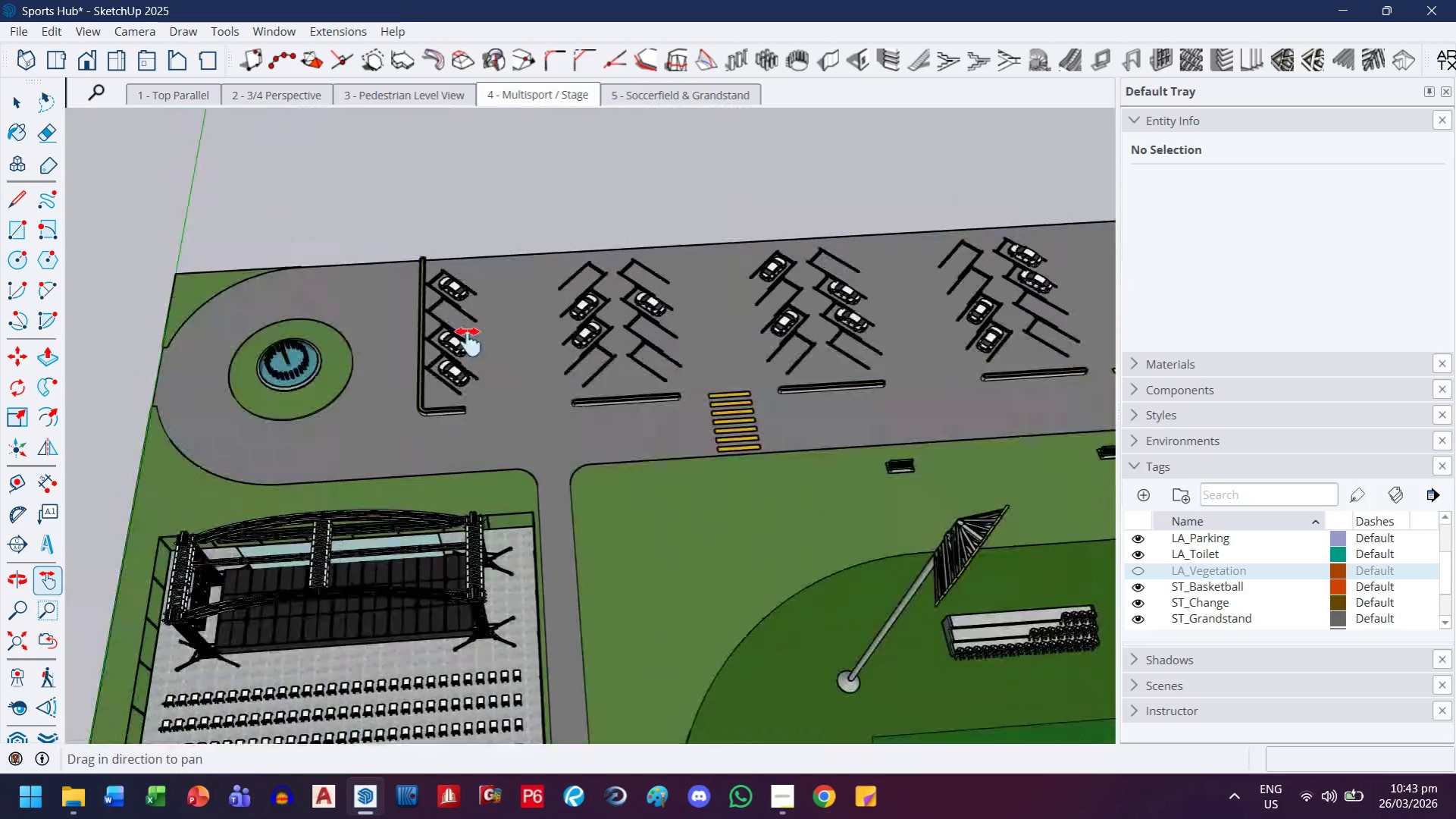 
scroll: coordinate [481, 339], scroll_direction: up, amount: 11.0
 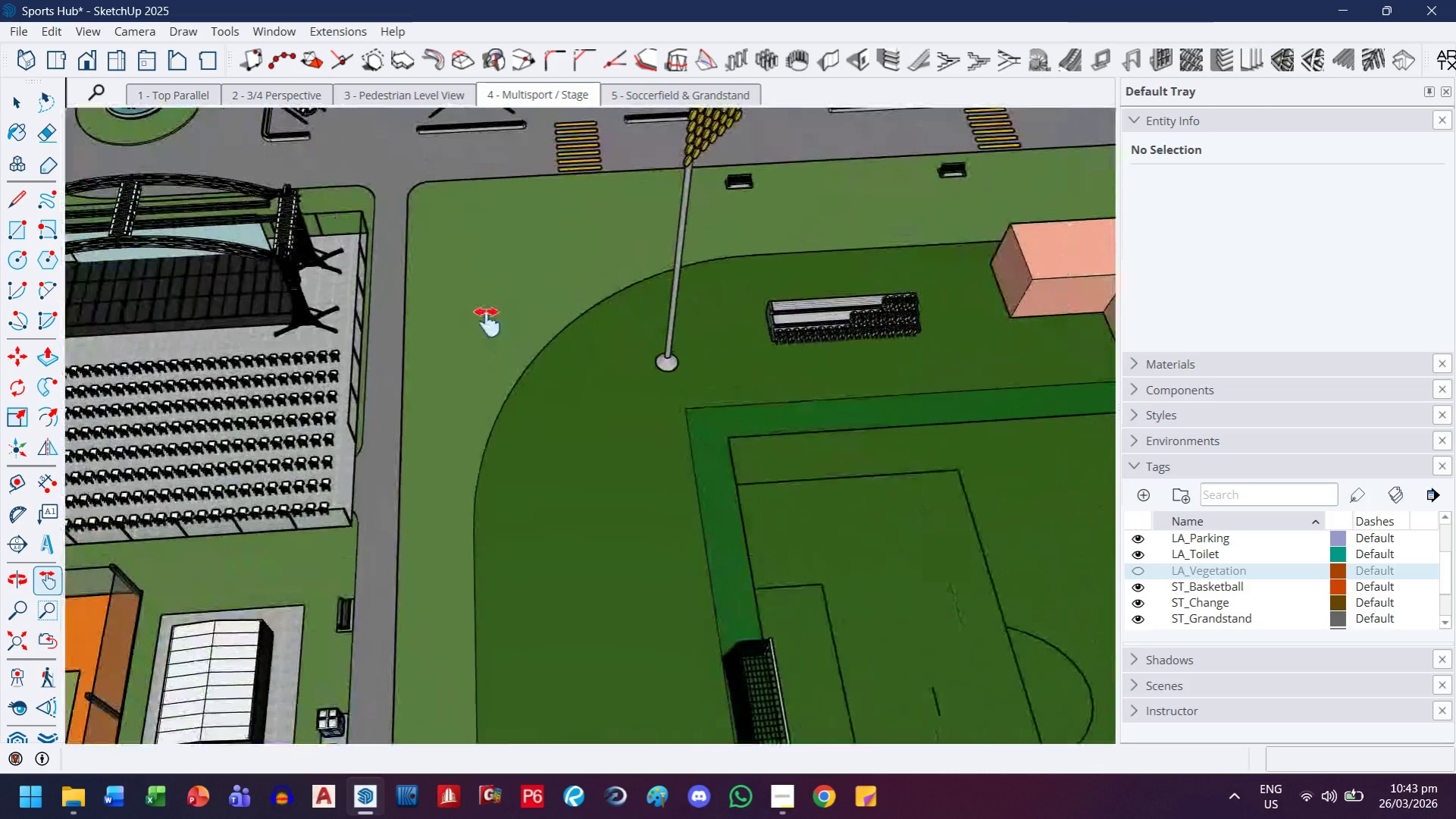 
left_click_drag(start_coordinate=[468, 343], to_coordinate=[548, 537])
 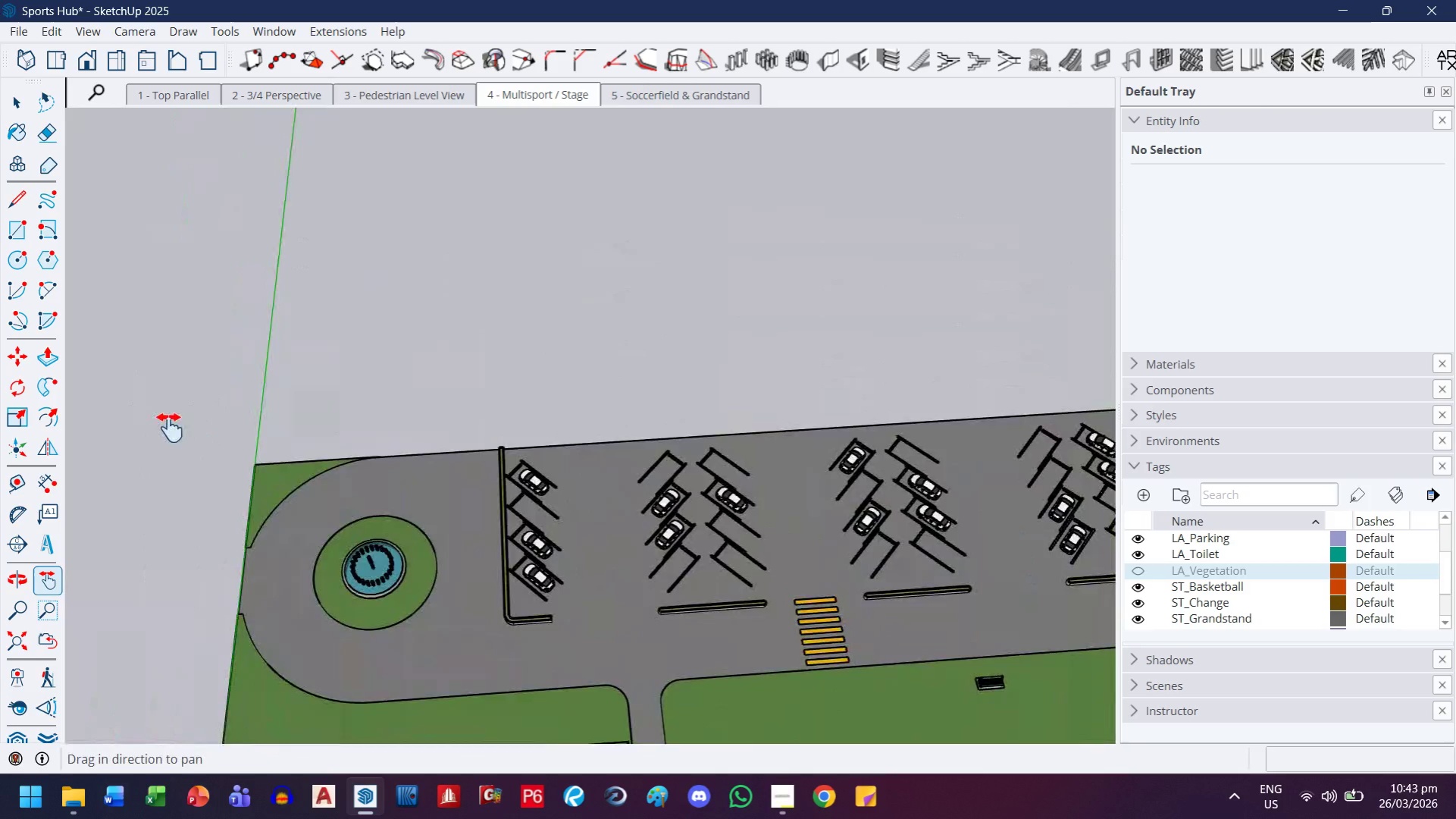 
scroll: coordinate [171, 428], scroll_direction: up, amount: 9.0
 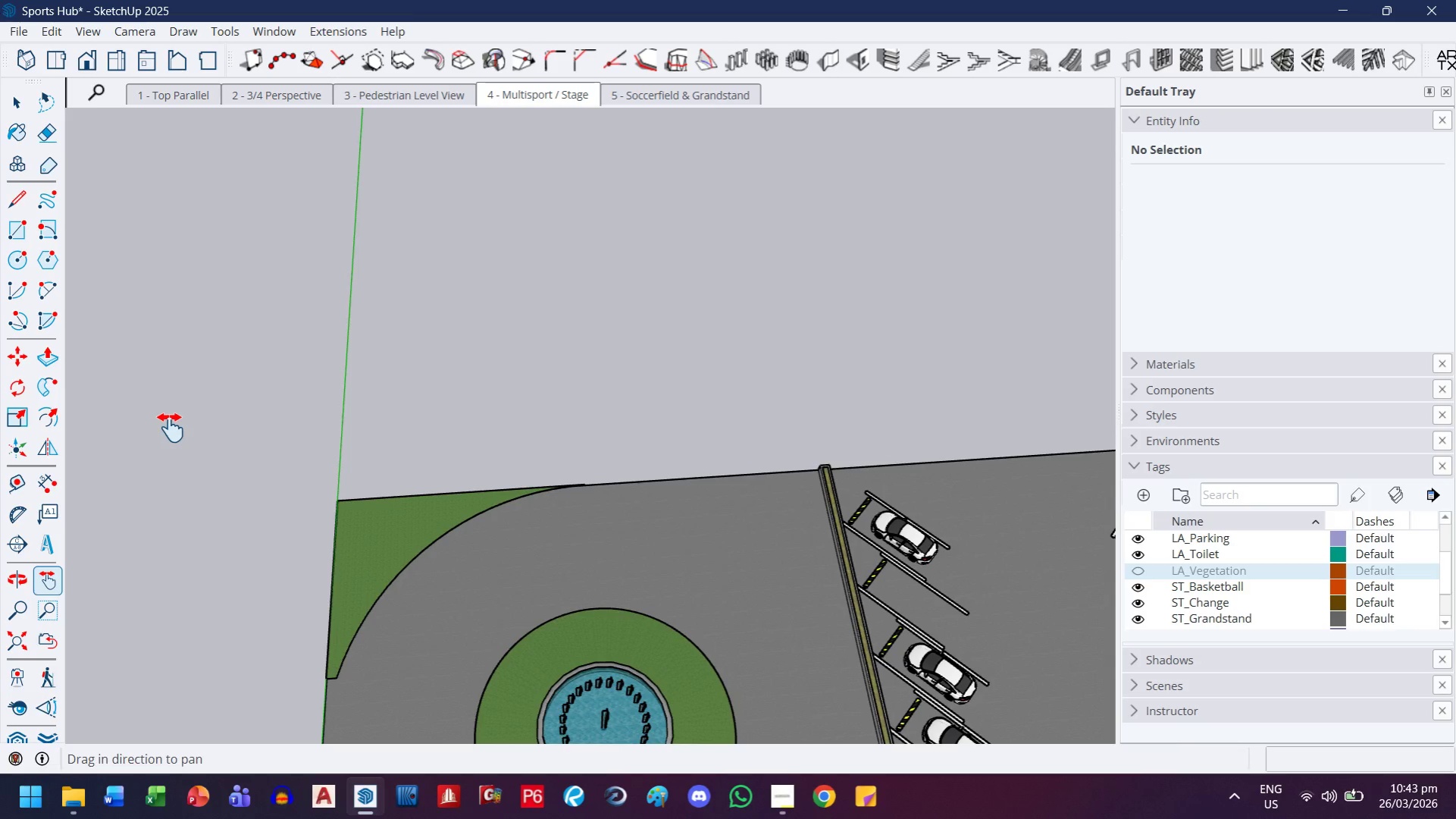 
wait(9.95)
 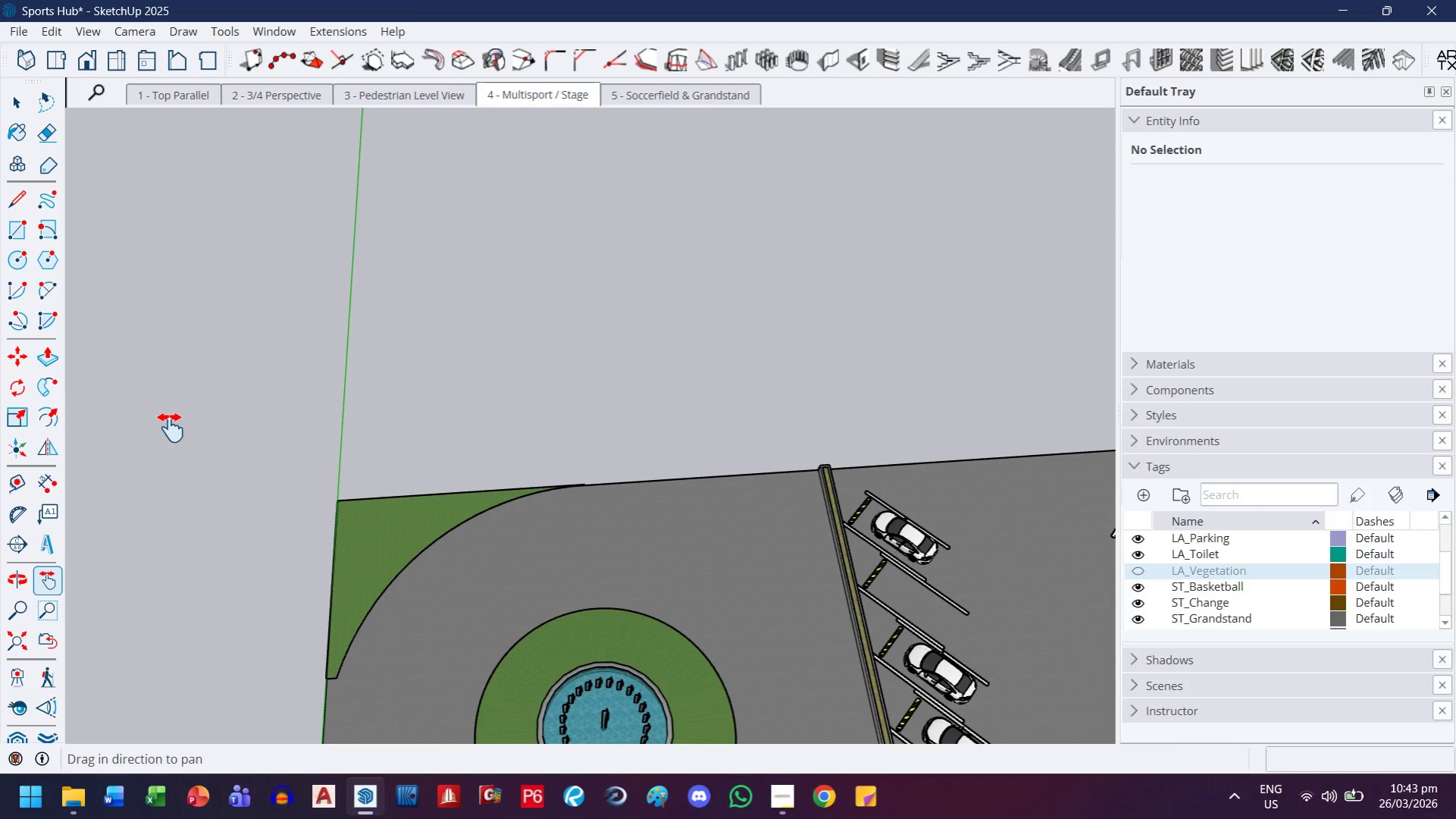 
left_click([791, 794])